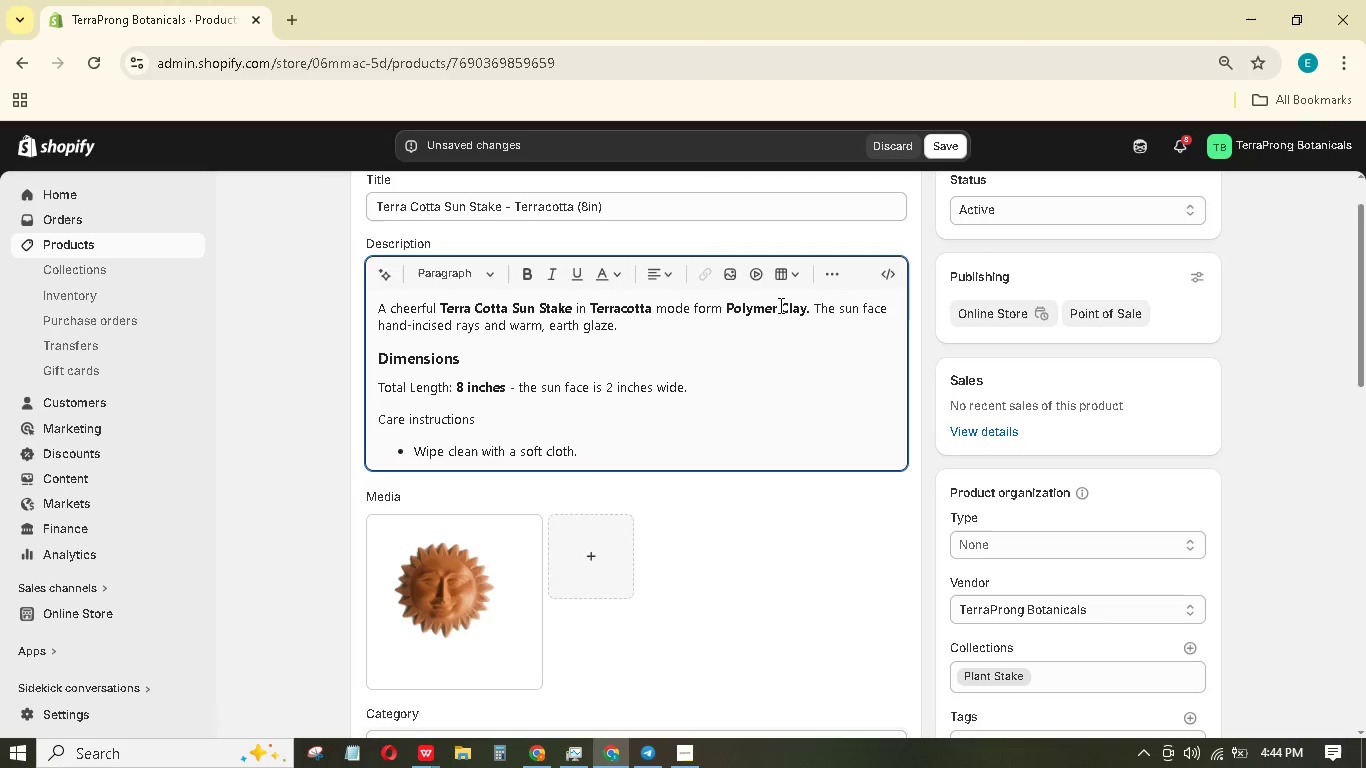 
key(Enter)
 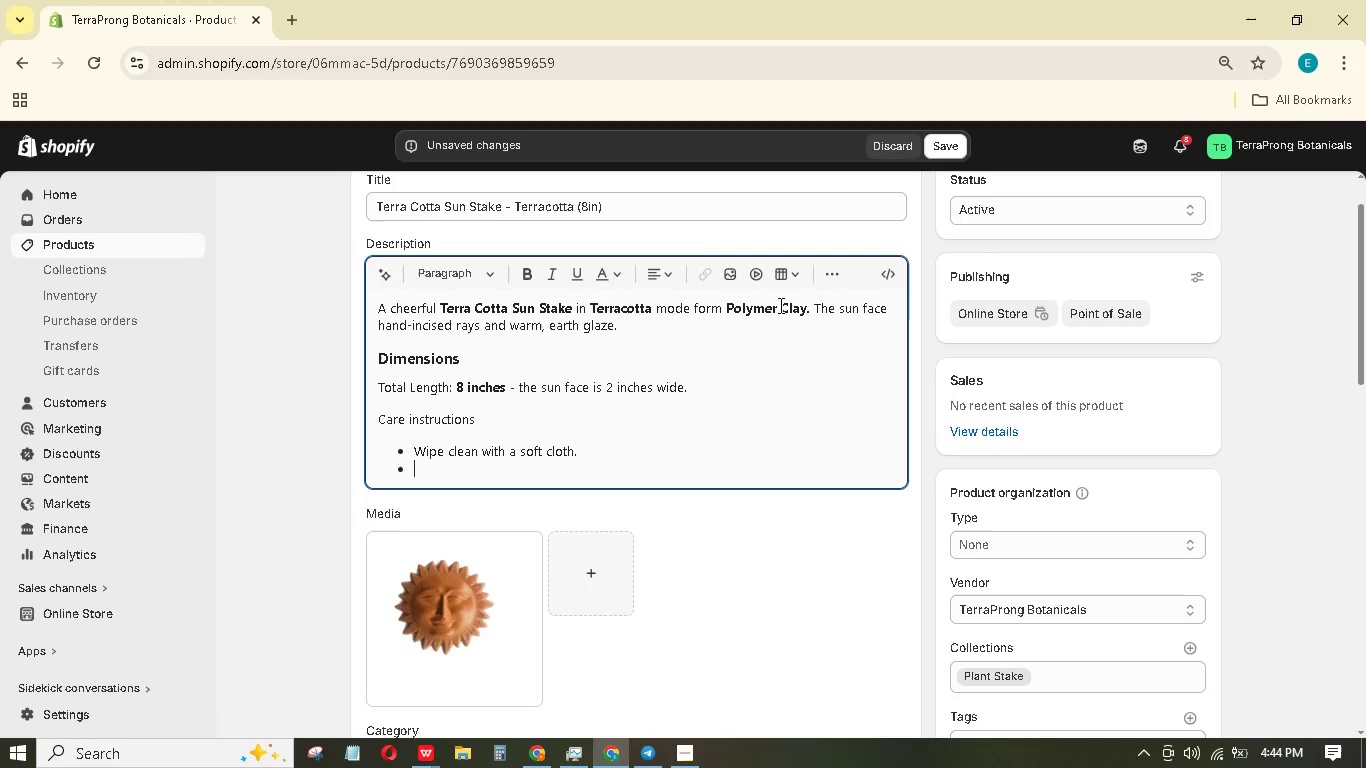 
type(k)
key(Backspace)
type(keep out of freezing tempratures - clay)
 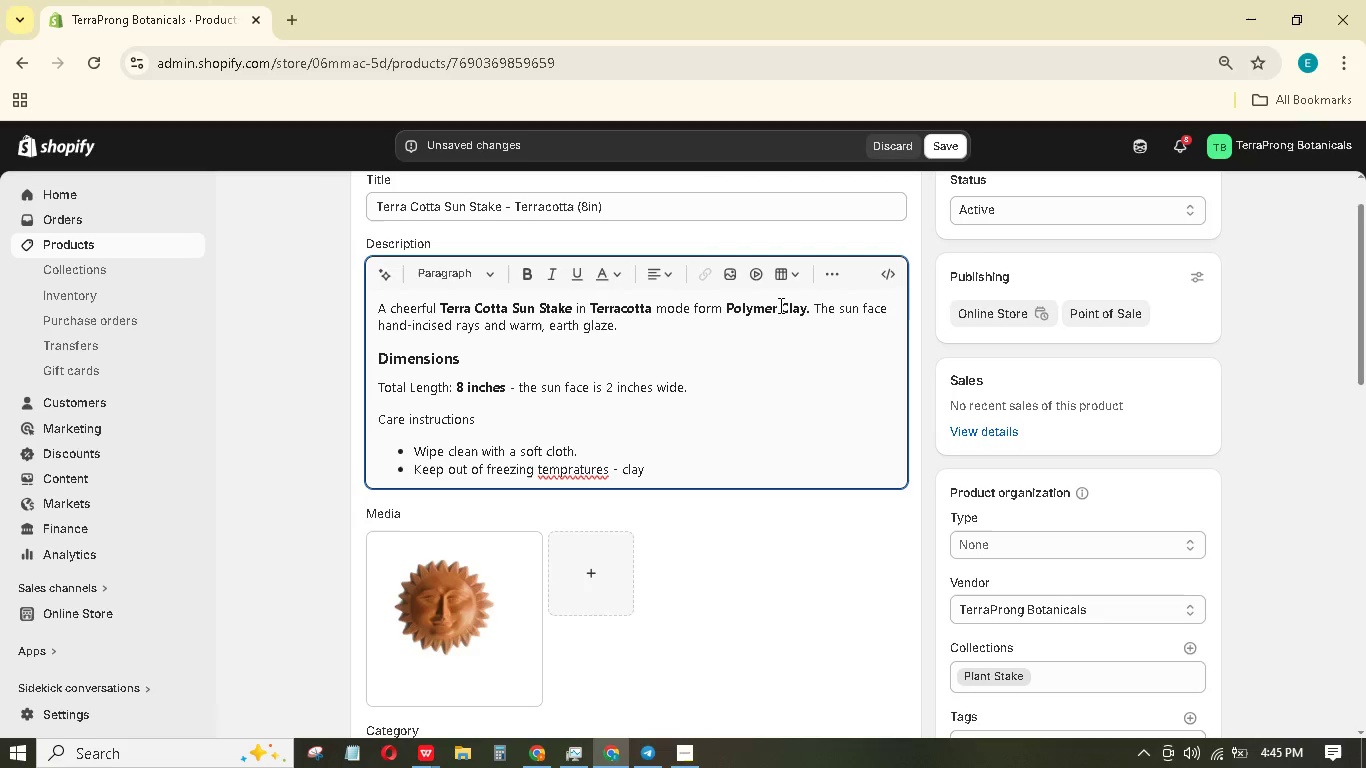 
wait(7.97)
 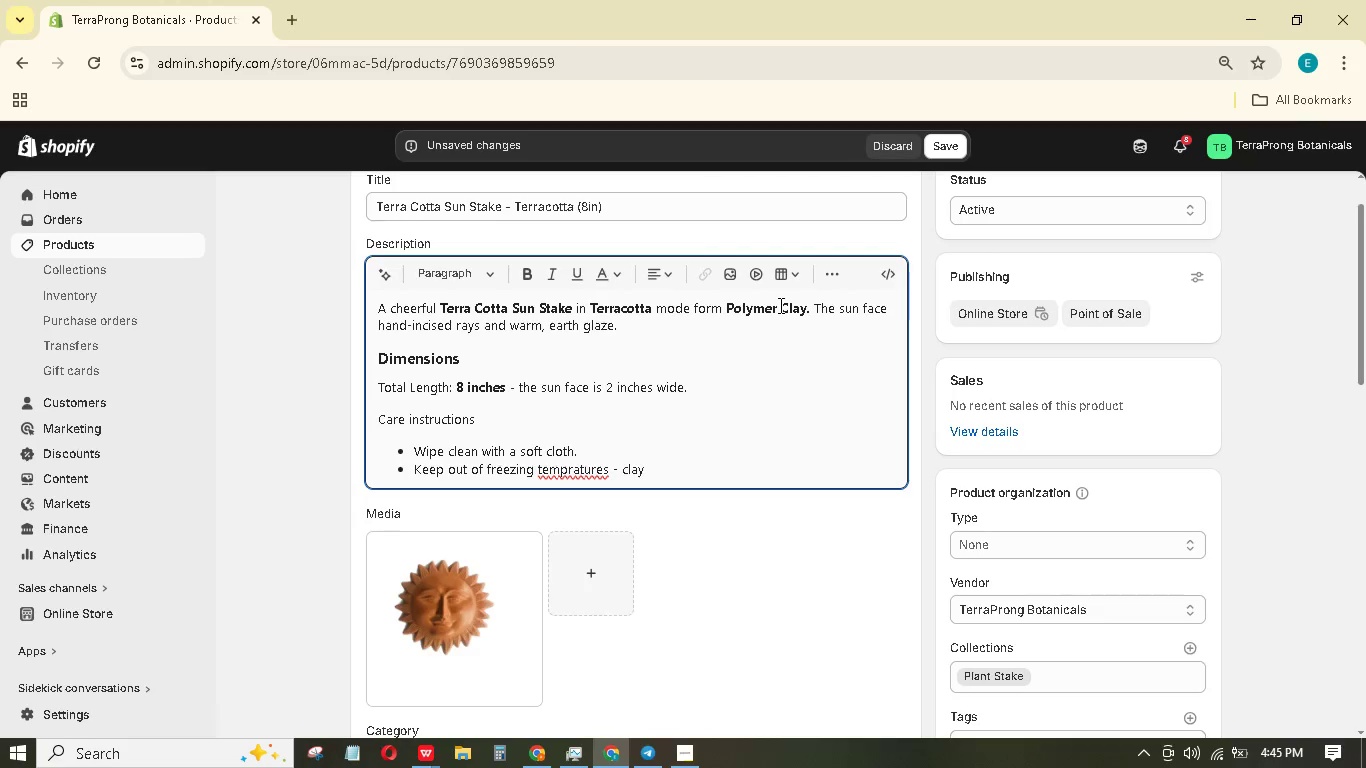 
type( M)
key(Backspace)
type(may crack.)
 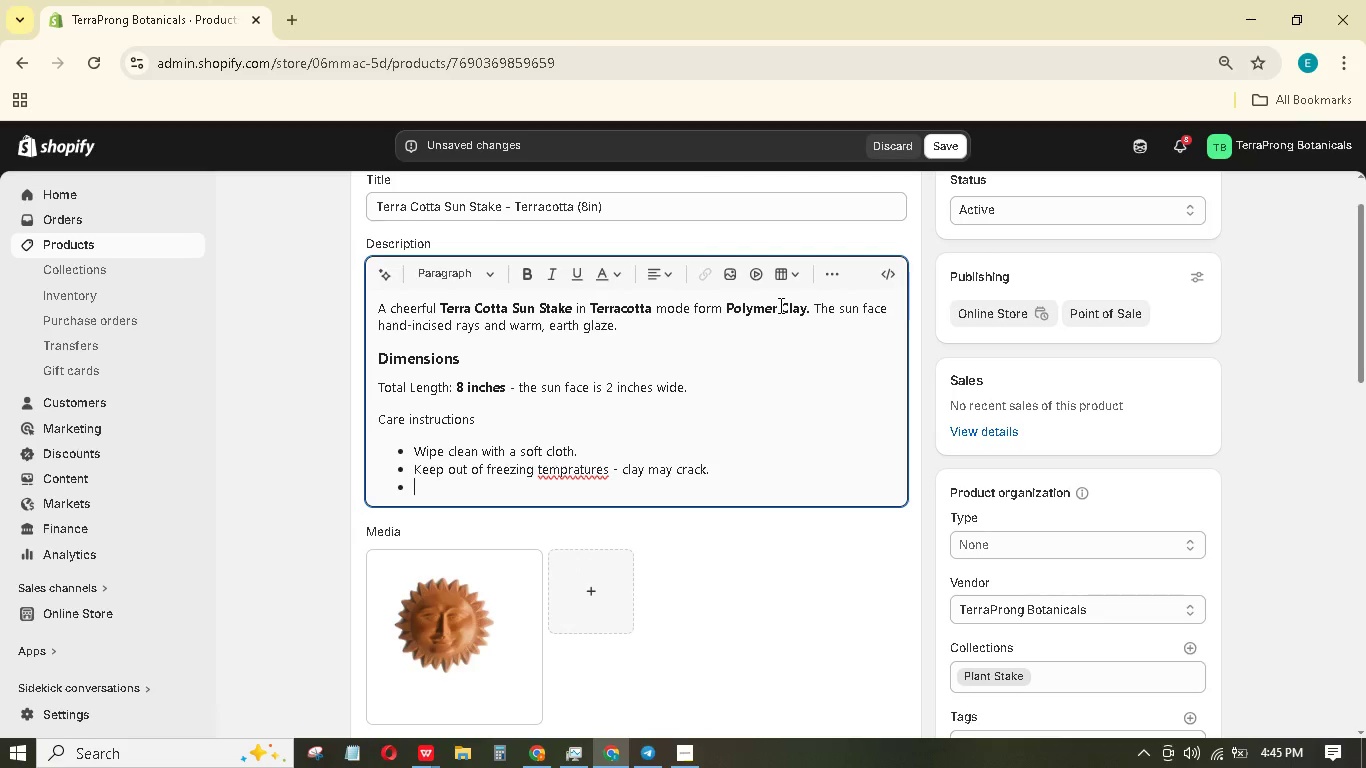 
 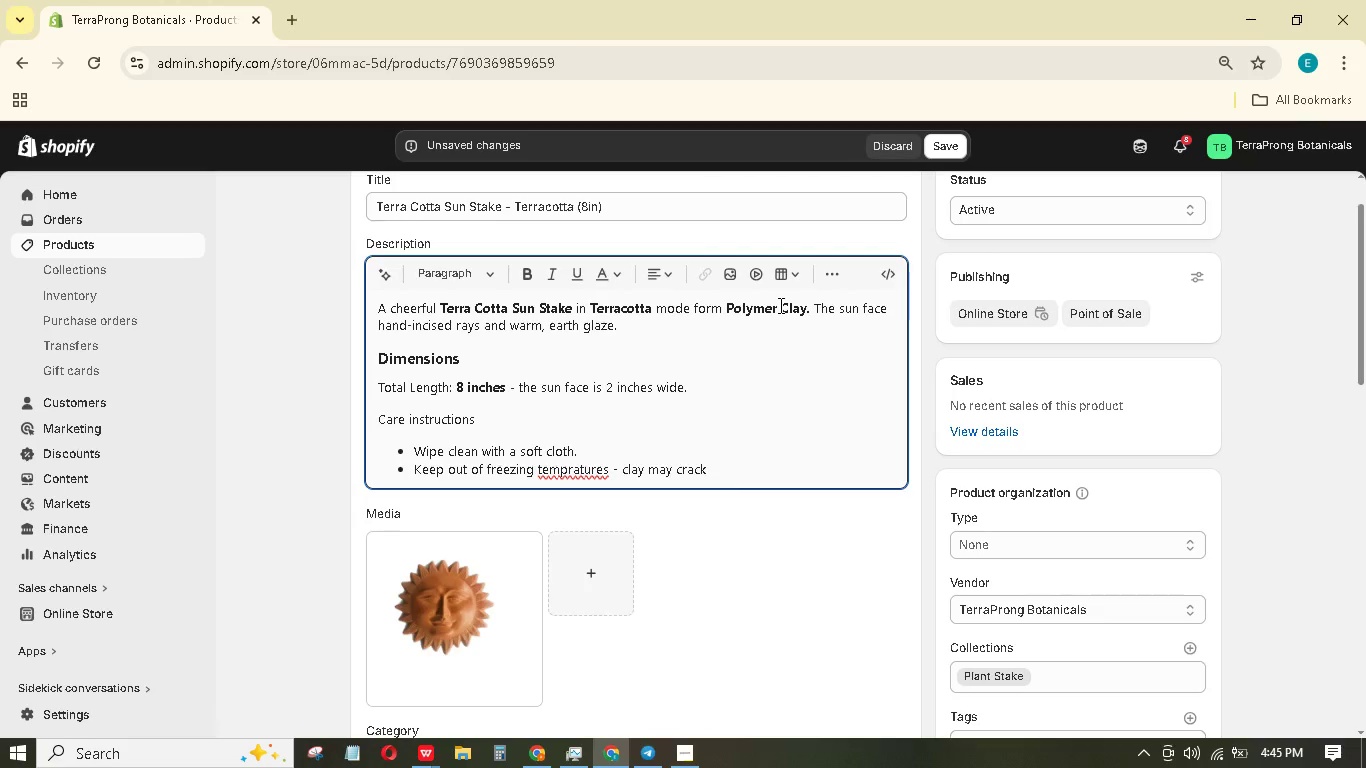 
key(Enter)
 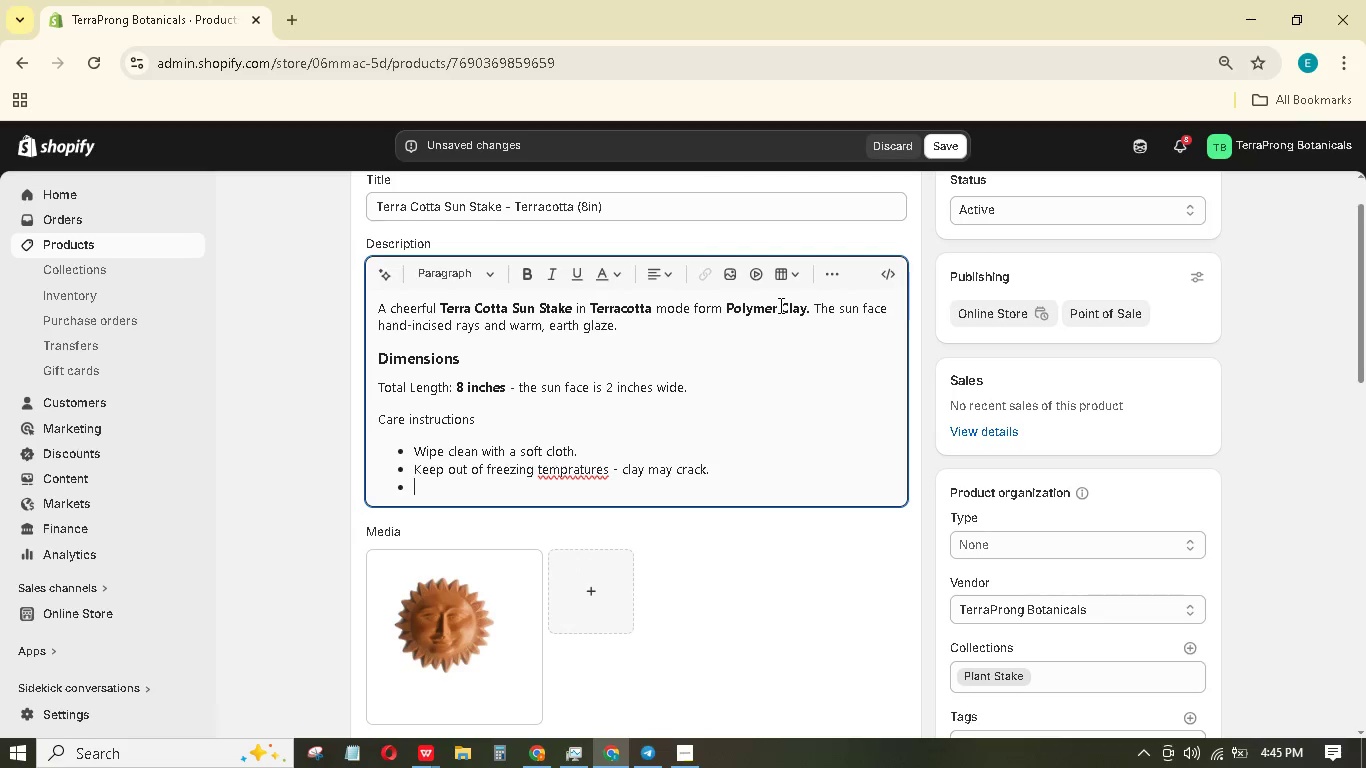 
type(This is a seasonal design (spring/summer))
 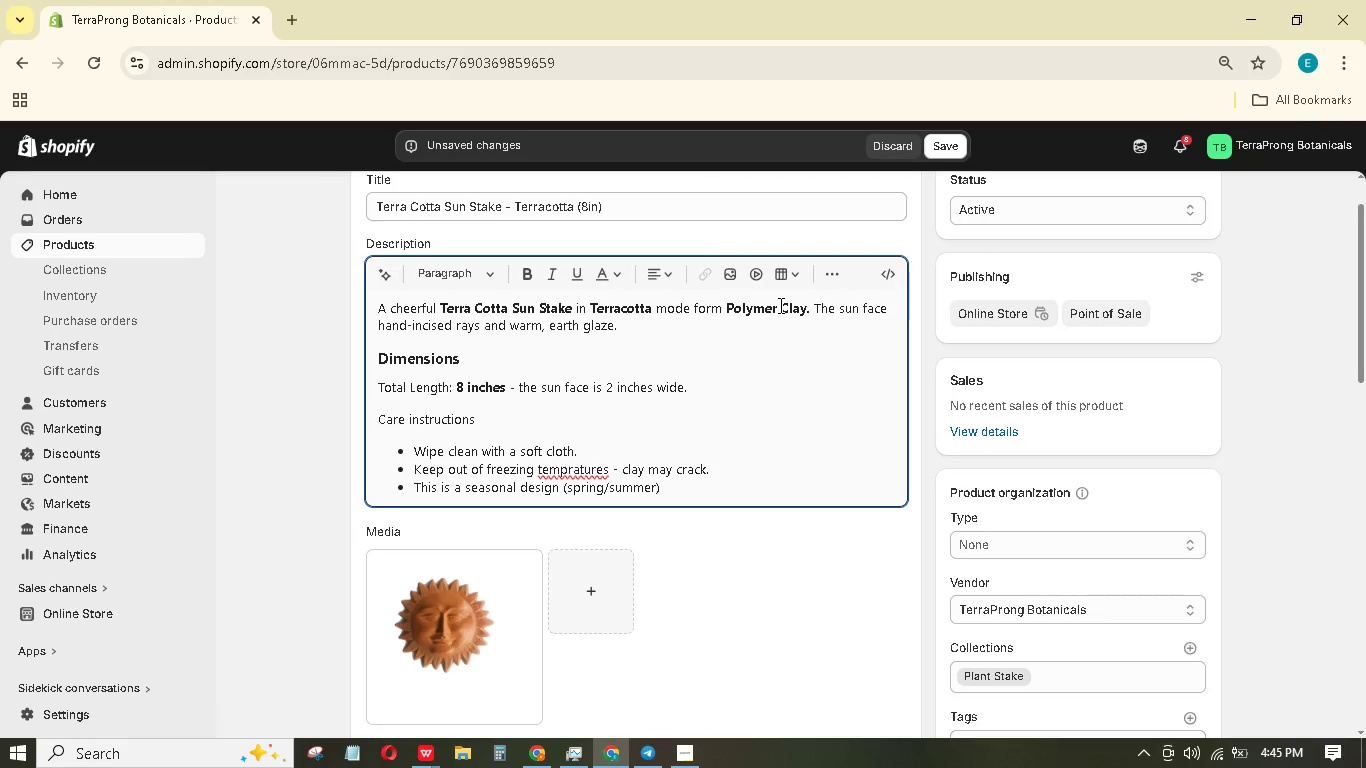 
right_click([574, 469])
 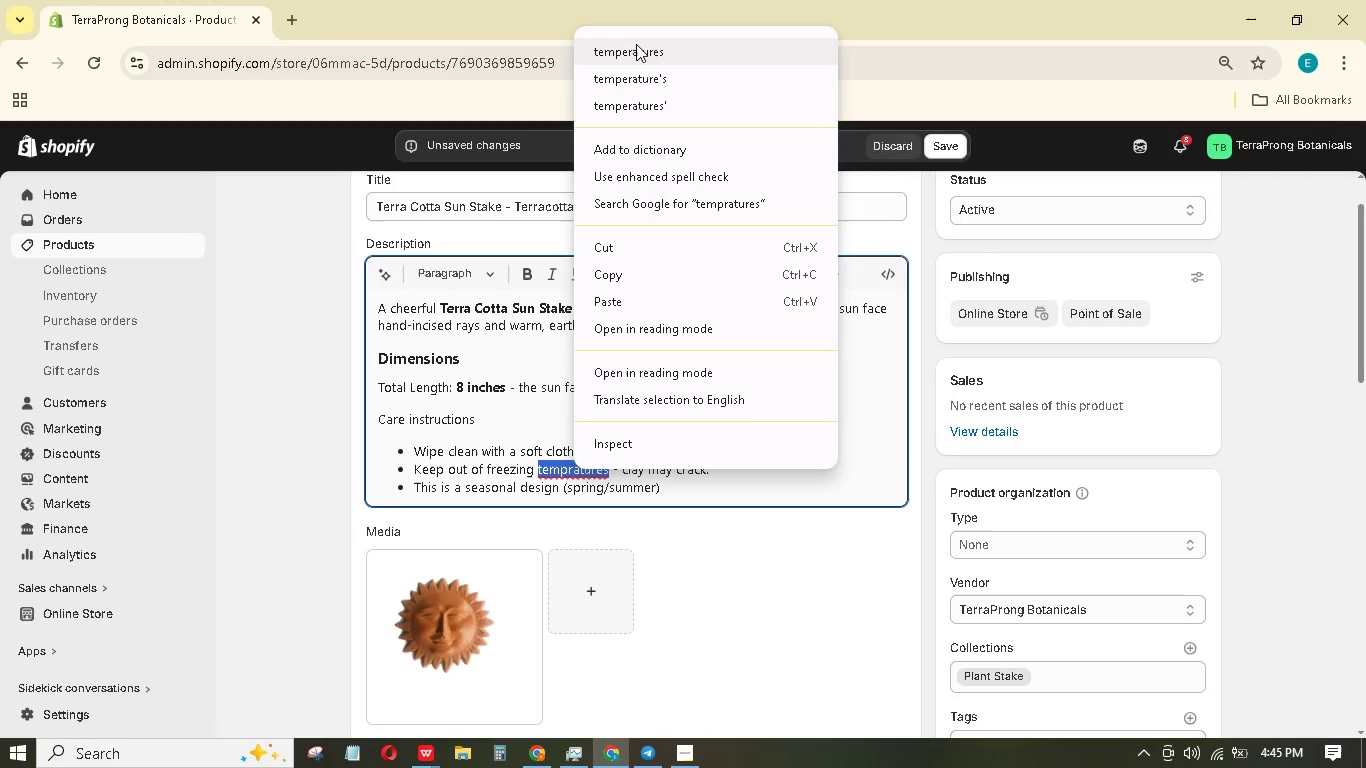 
left_click([636, 44])
 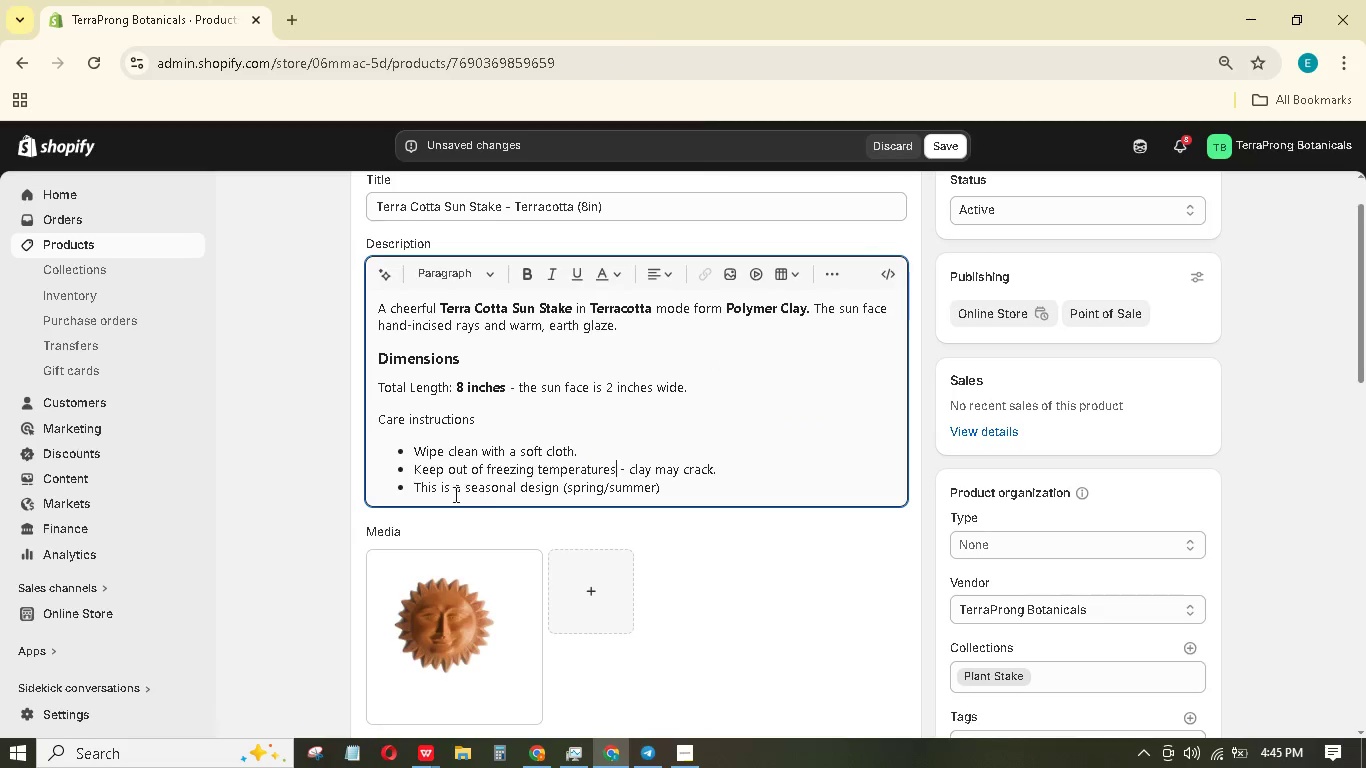 
left_click([471, 492])
 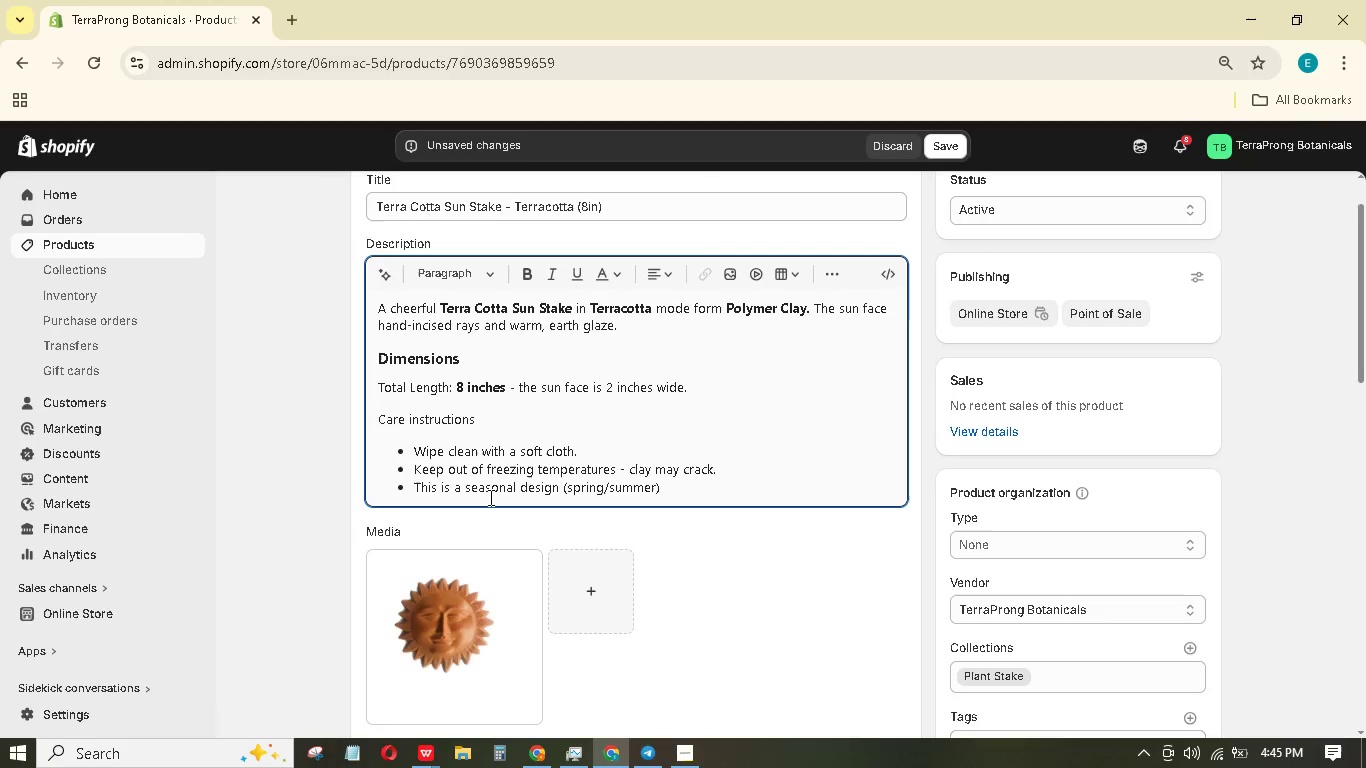 
key(Backspace)
 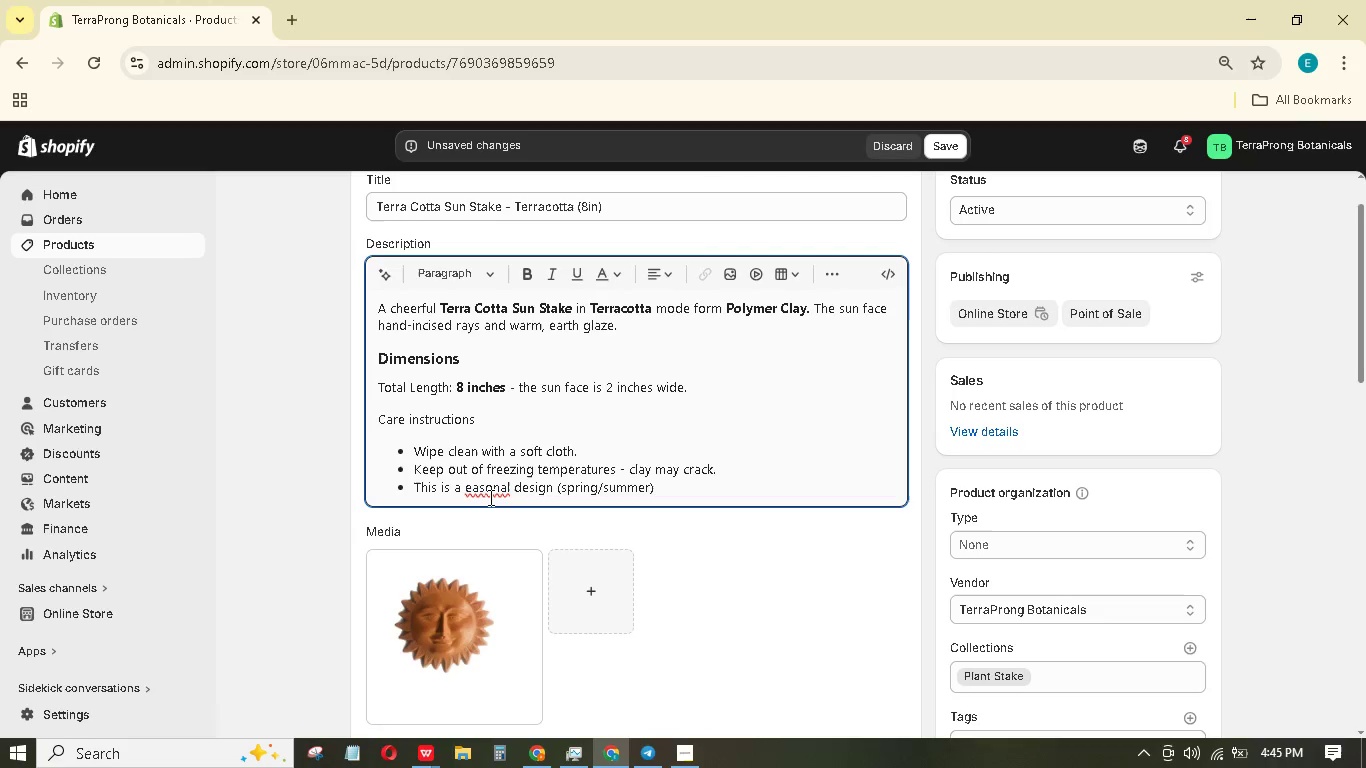 
key(Shift+ShiftLeft)
 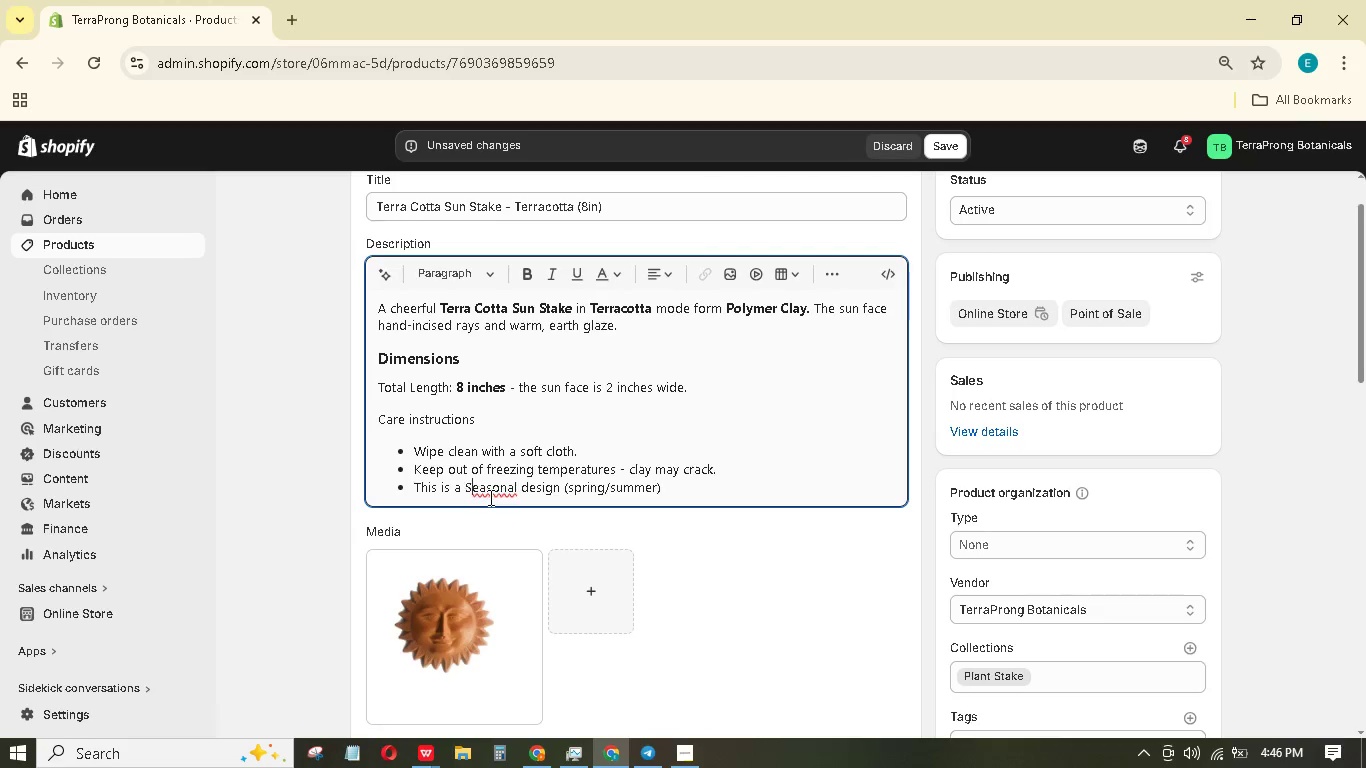 
key(Shift+S)
 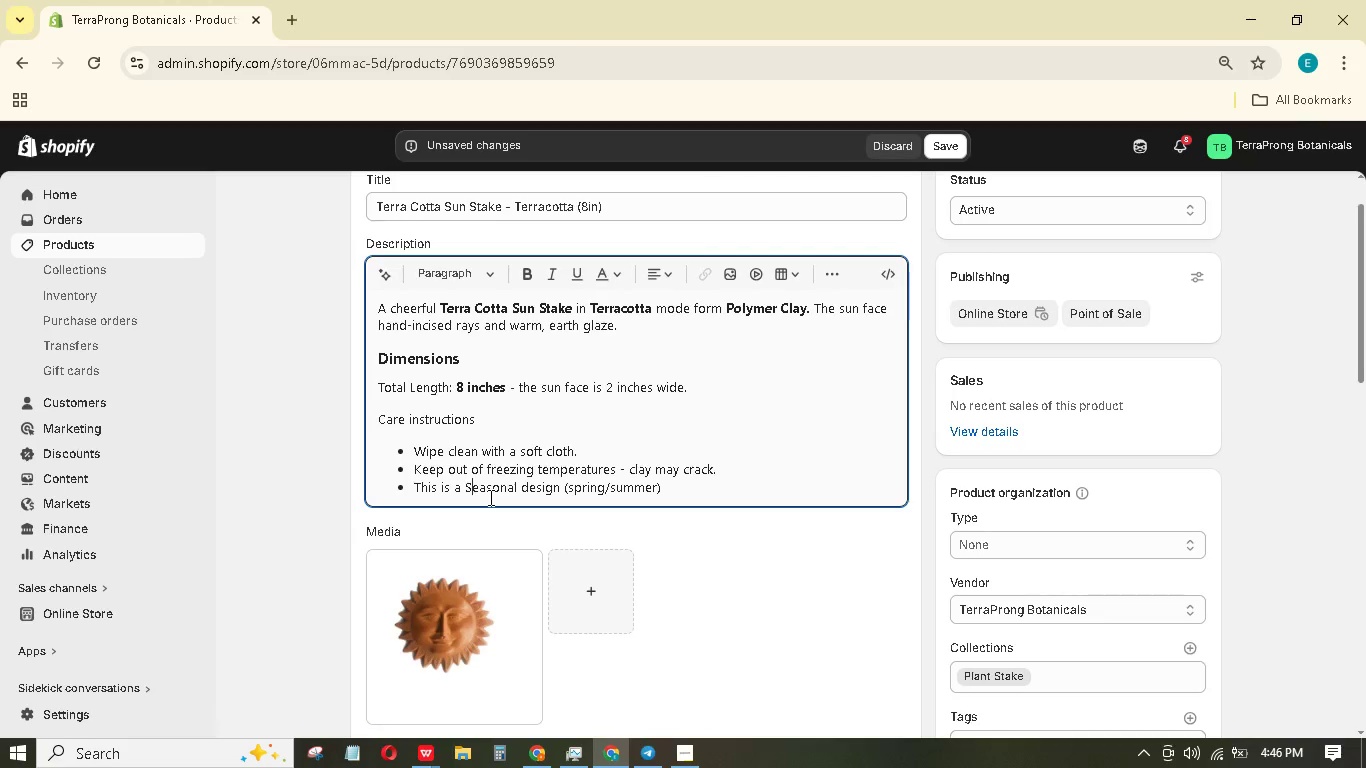 
double_click([494, 490])
 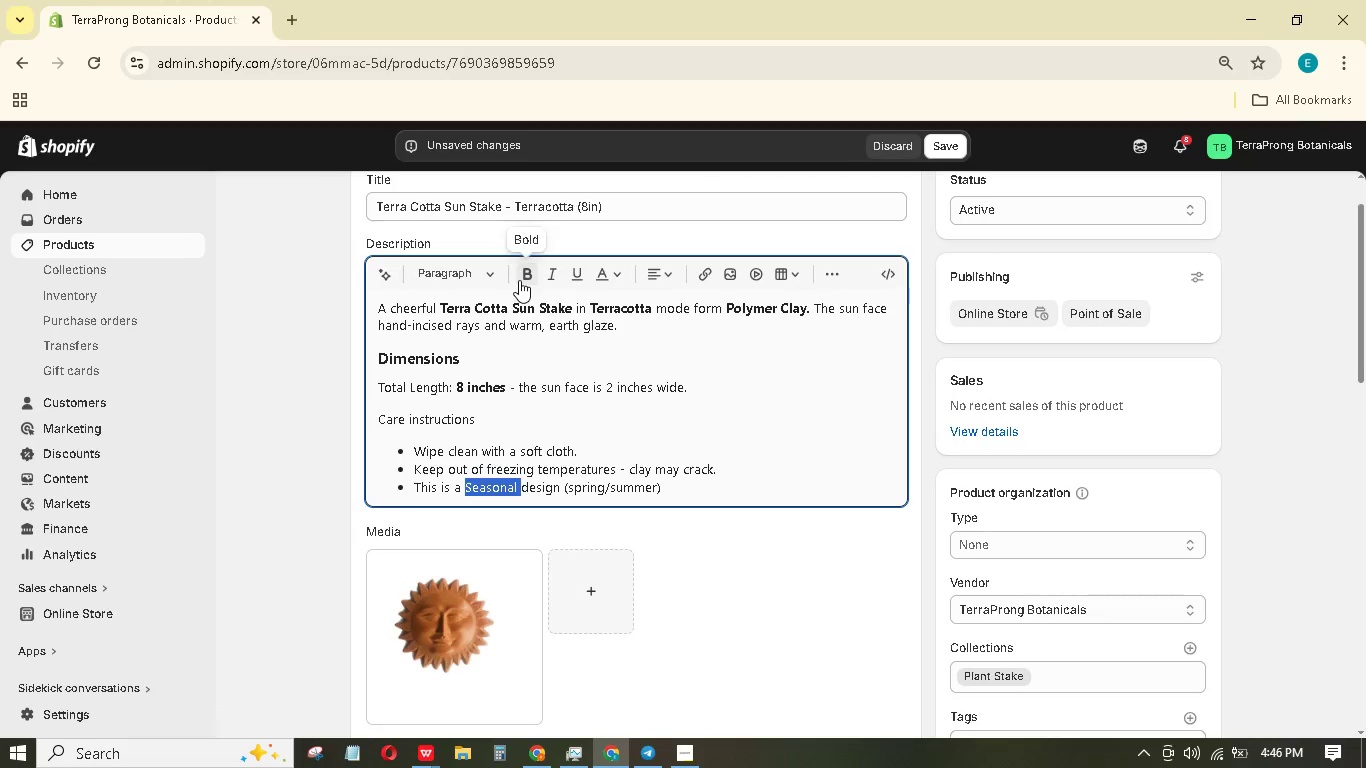 
left_click([519, 280])
 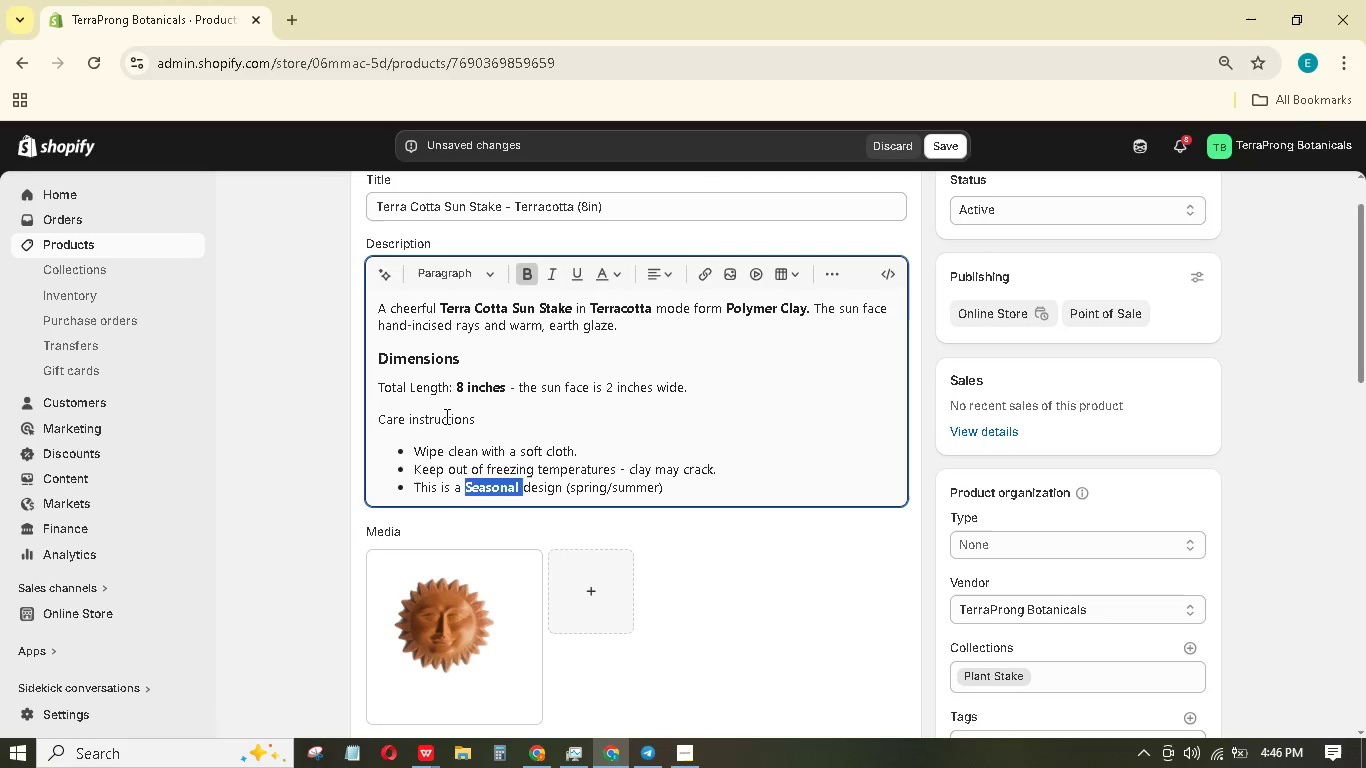 
double_click([445, 416])
 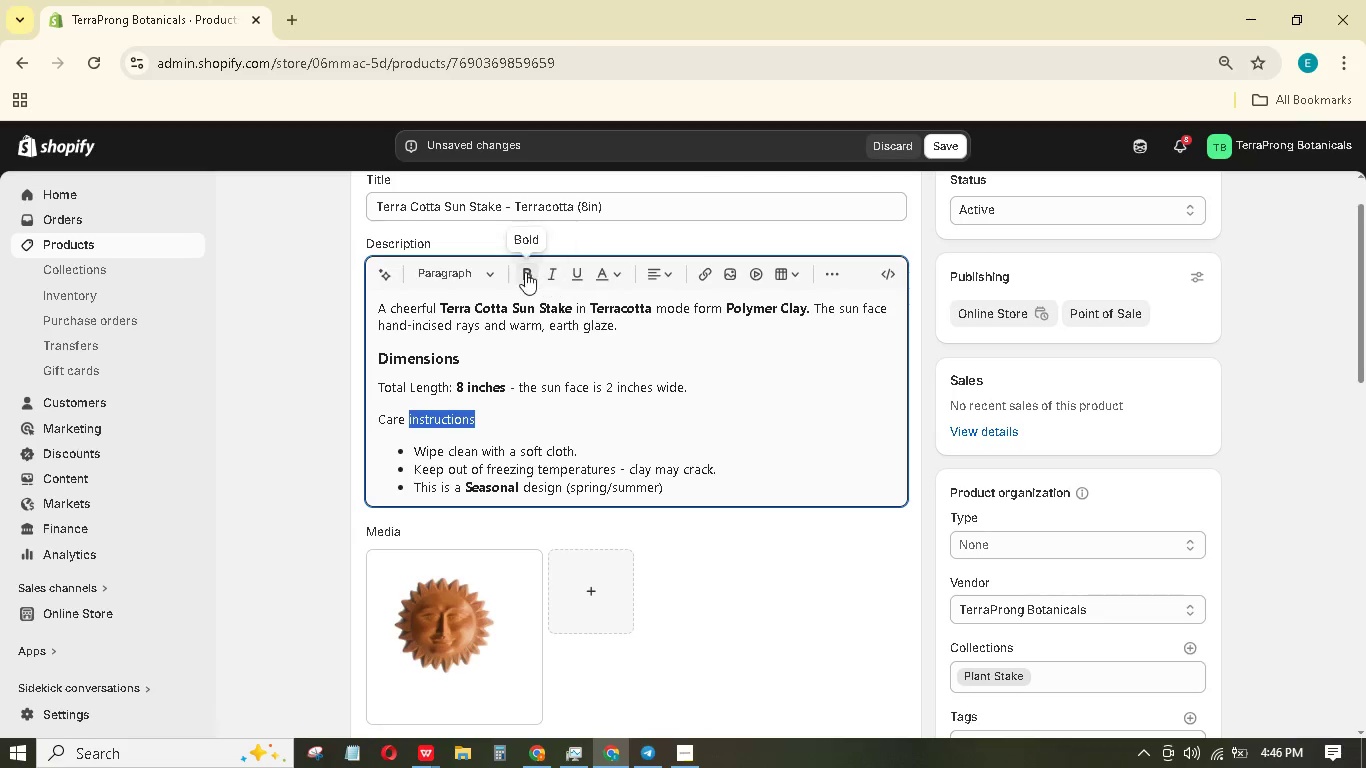 
left_click([521, 271])
 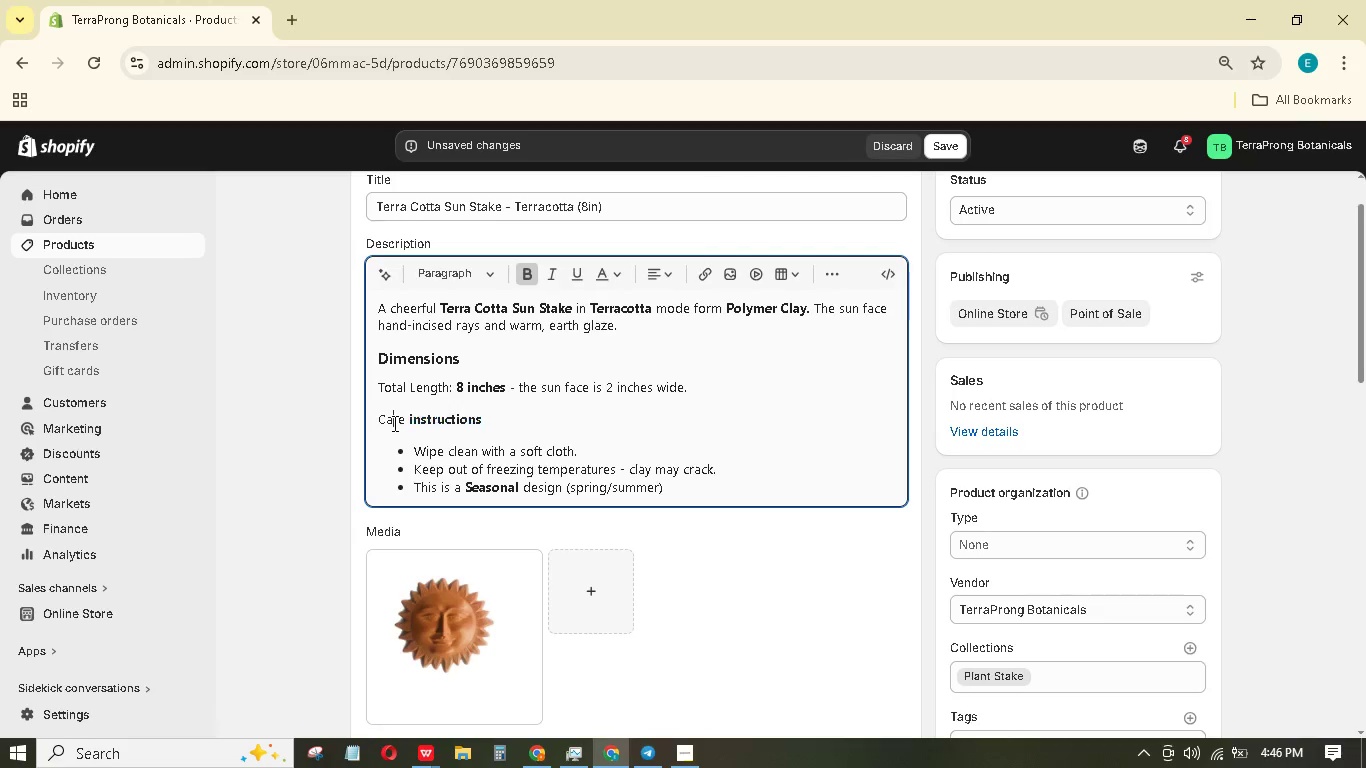 
double_click([393, 423])
 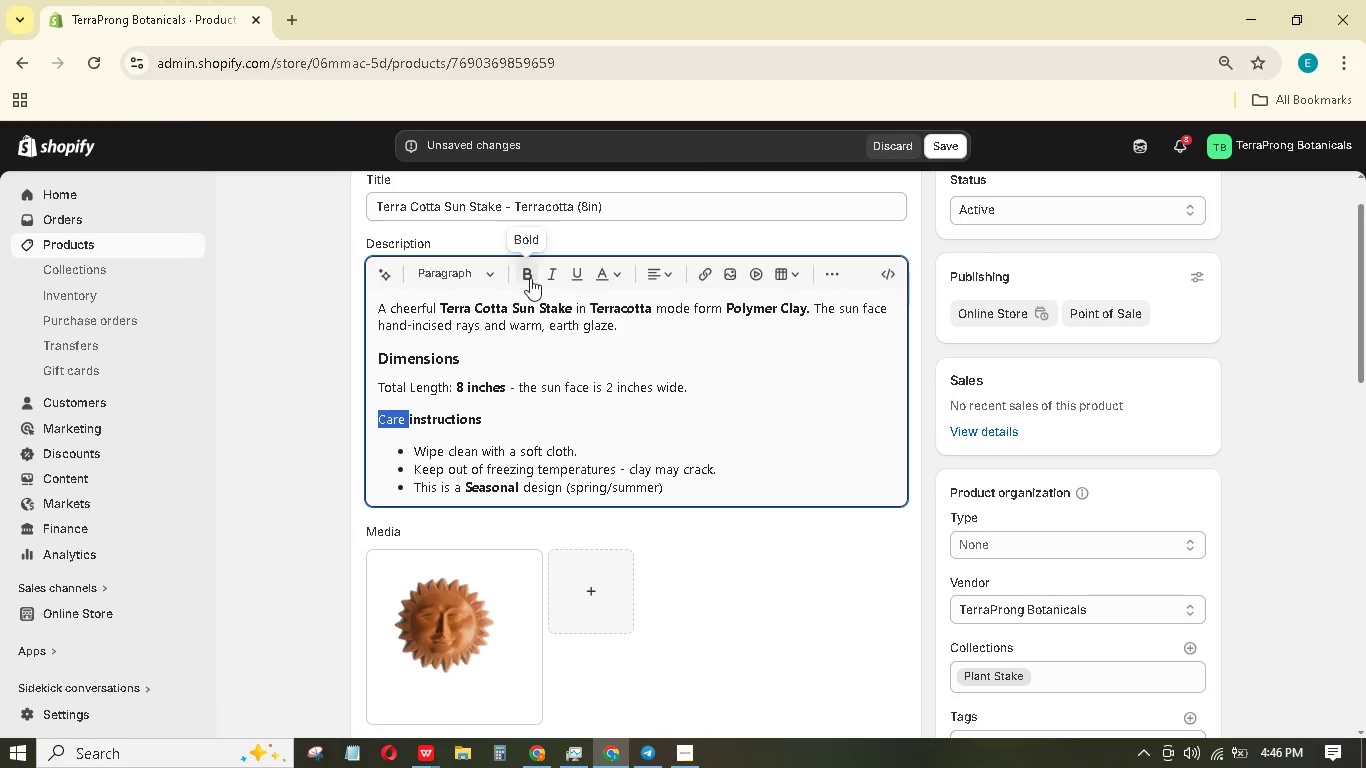 
left_click([531, 275])
 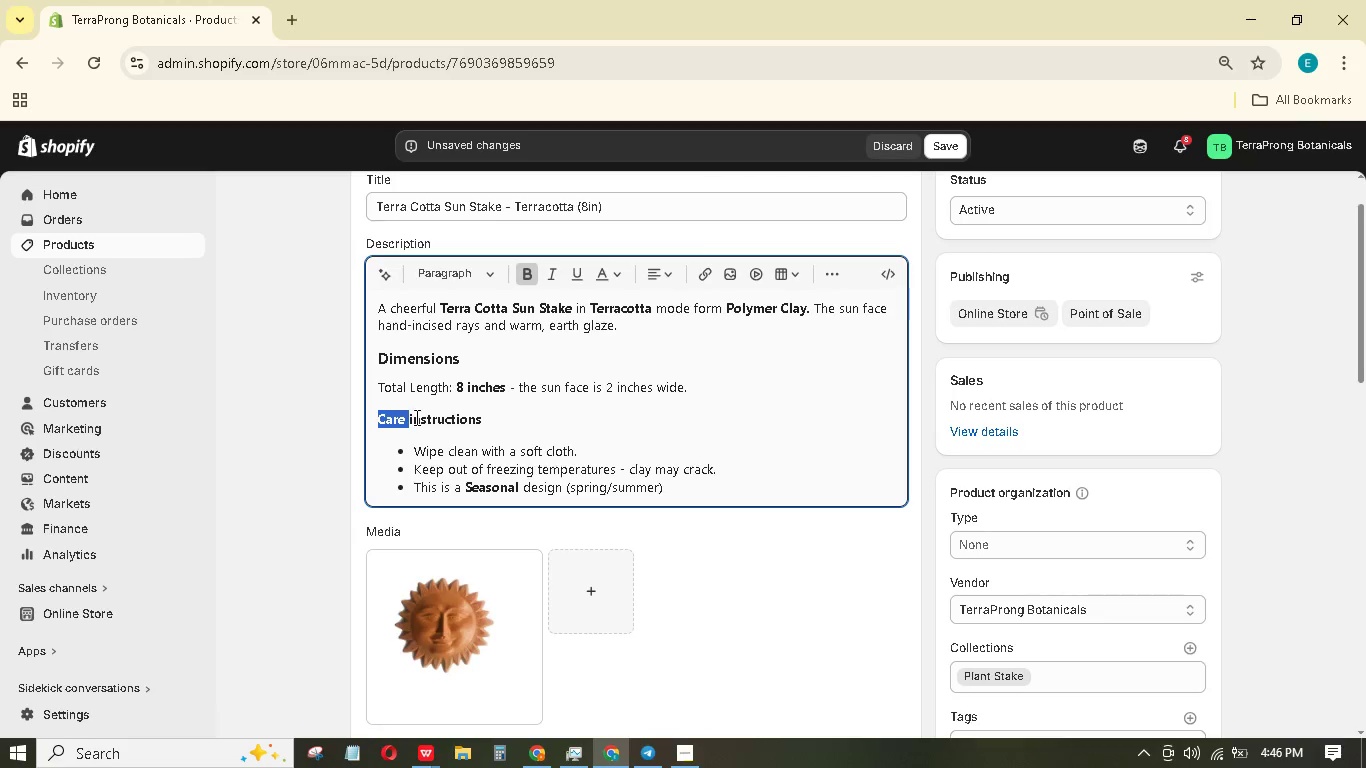 
left_click([412, 417])
 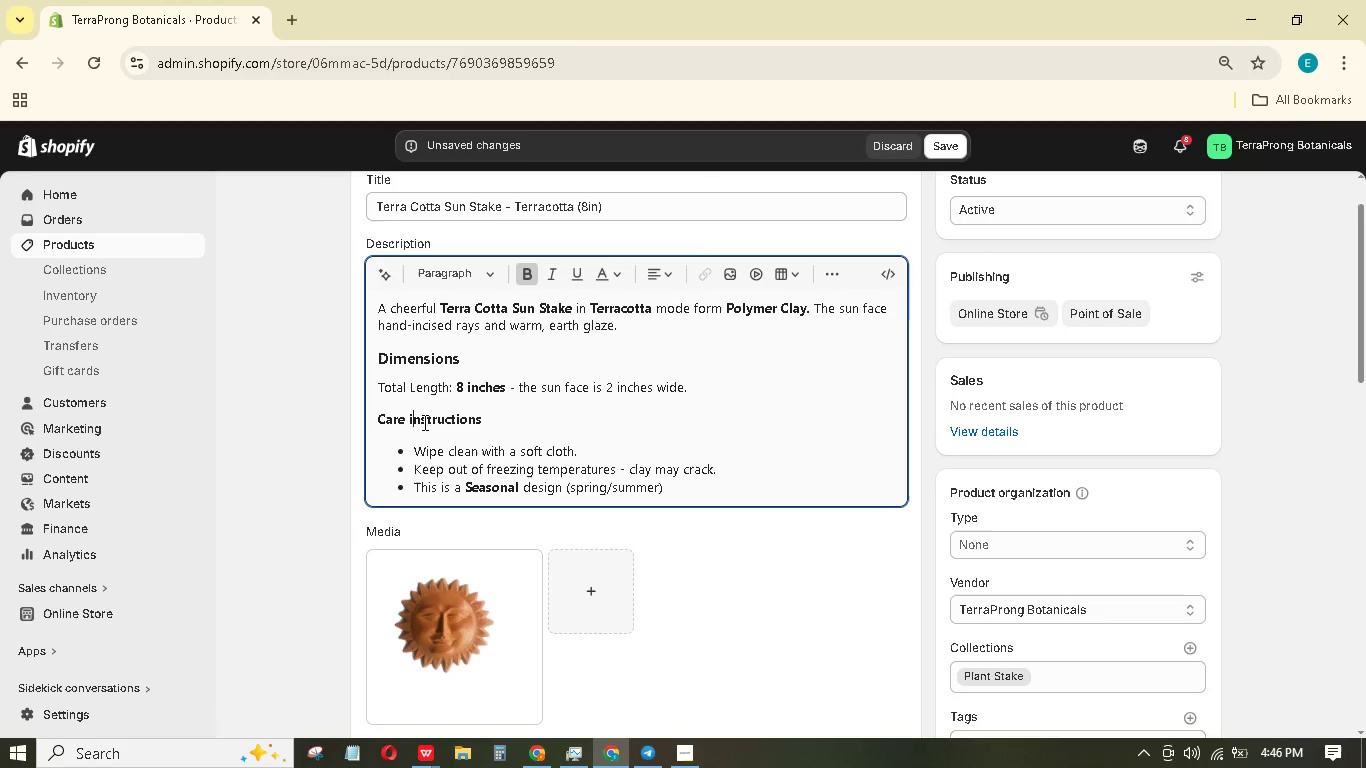 
key(Backspace)
 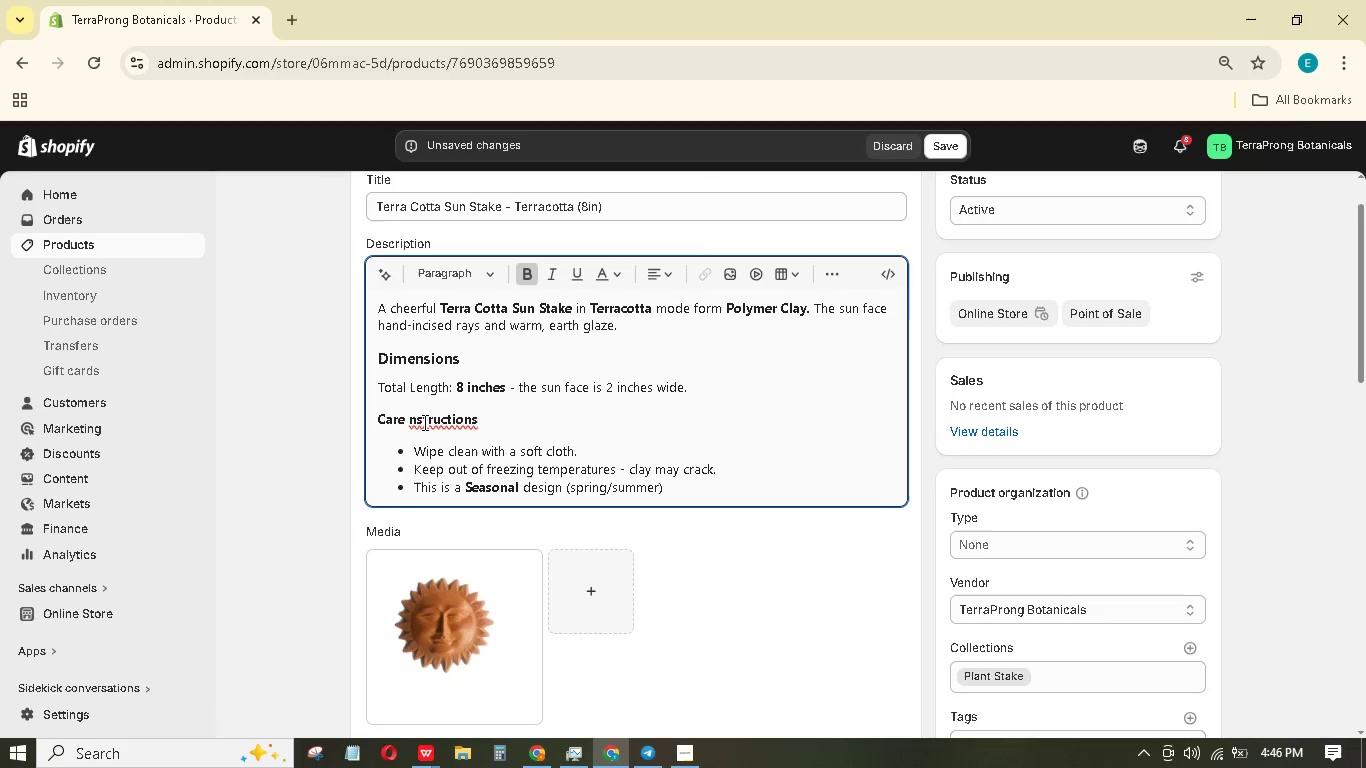 
key(Shift+I)
 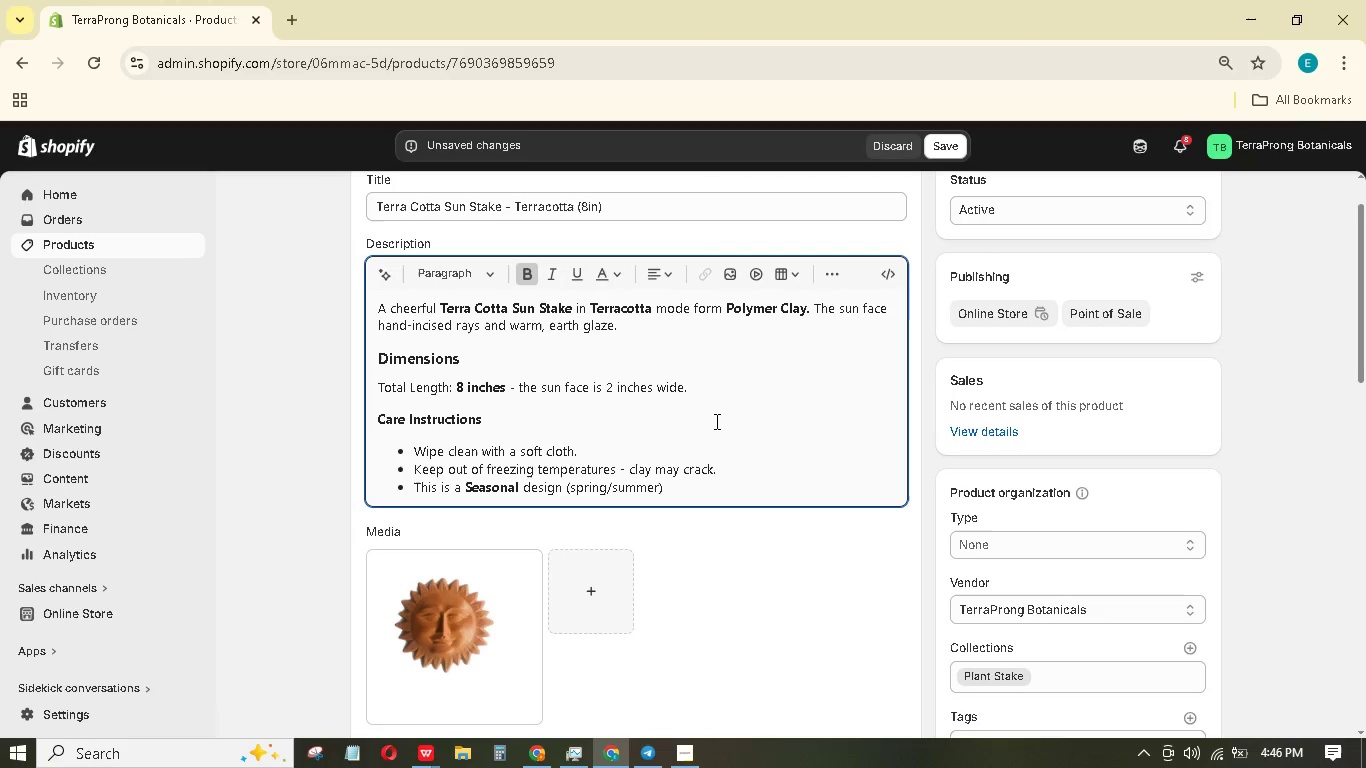 
wait(12.23)
 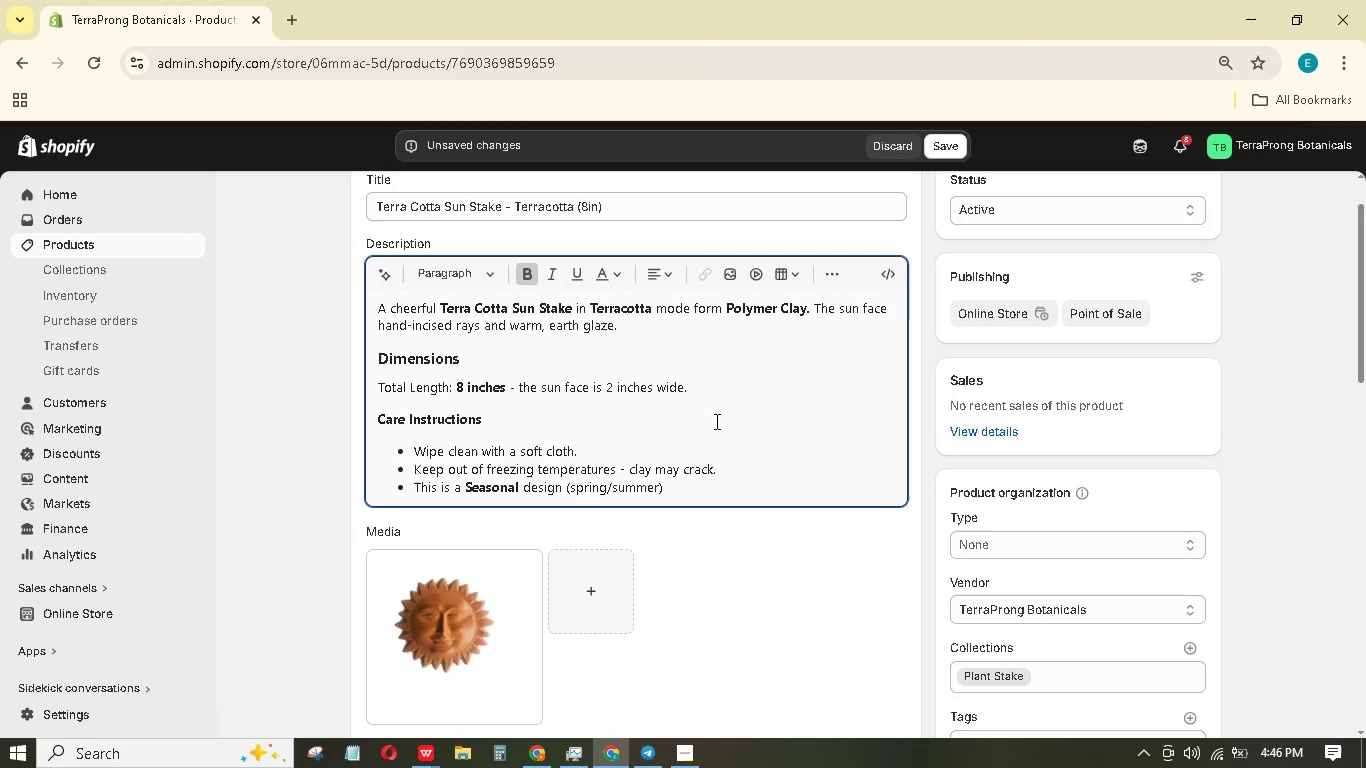 
scroll: coordinate [783, 412], scroll_direction: down, amount: 10.0
 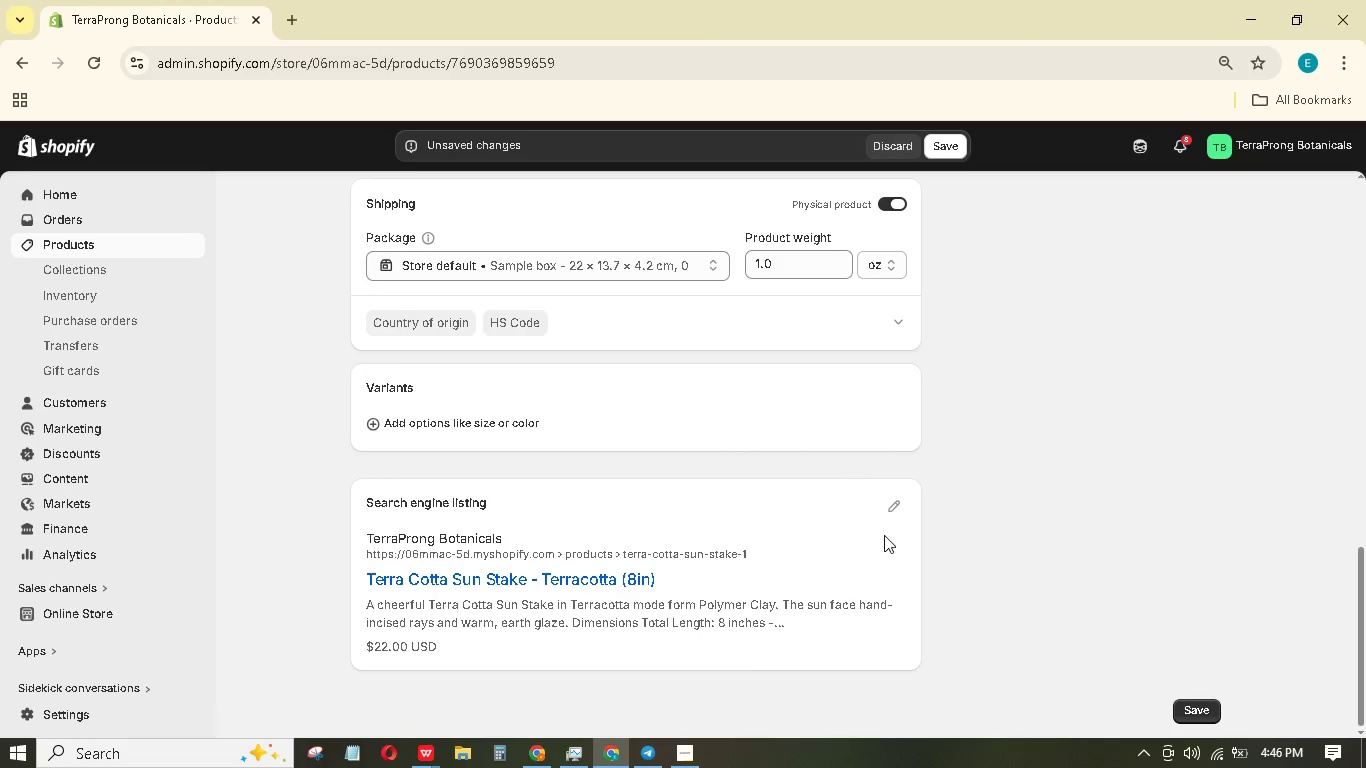 
left_click([899, 499])
 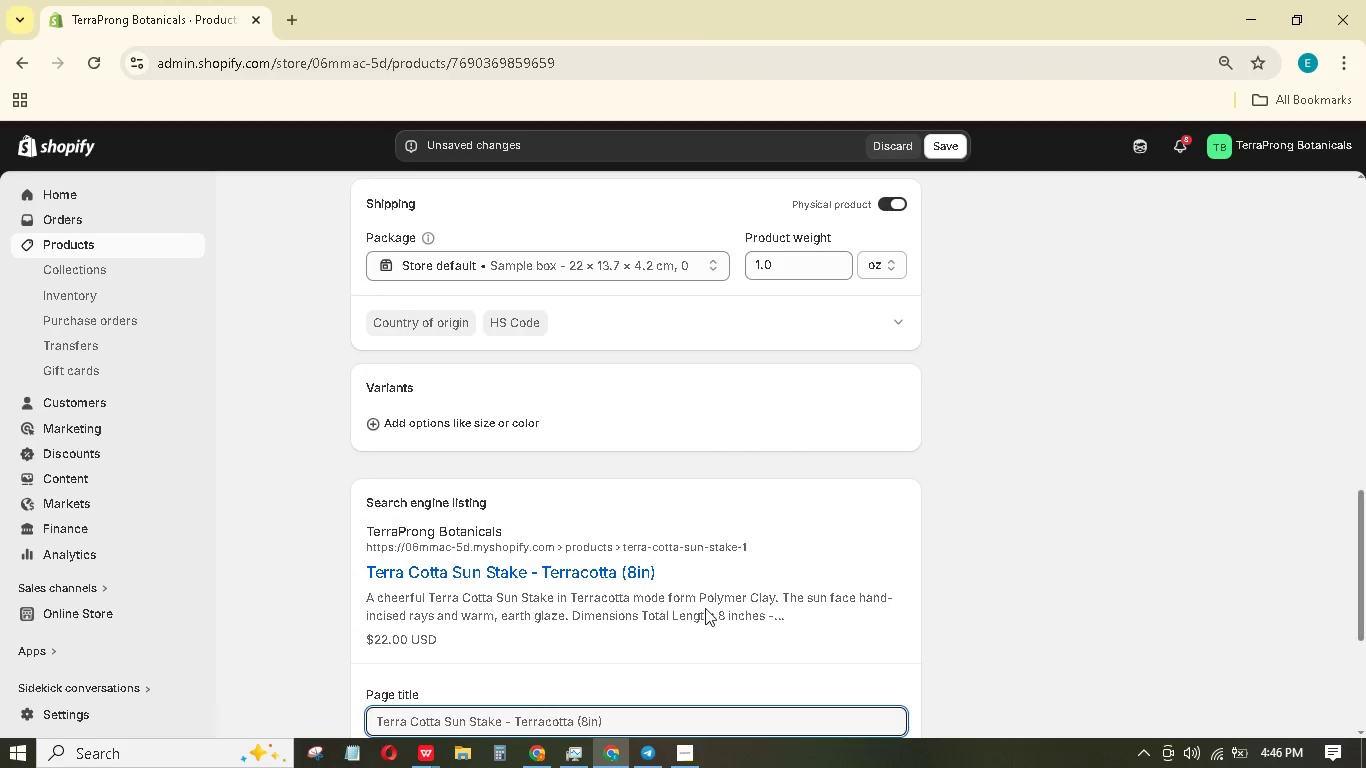 
scroll: coordinate [705, 609], scroll_direction: down, amount: 2.0
 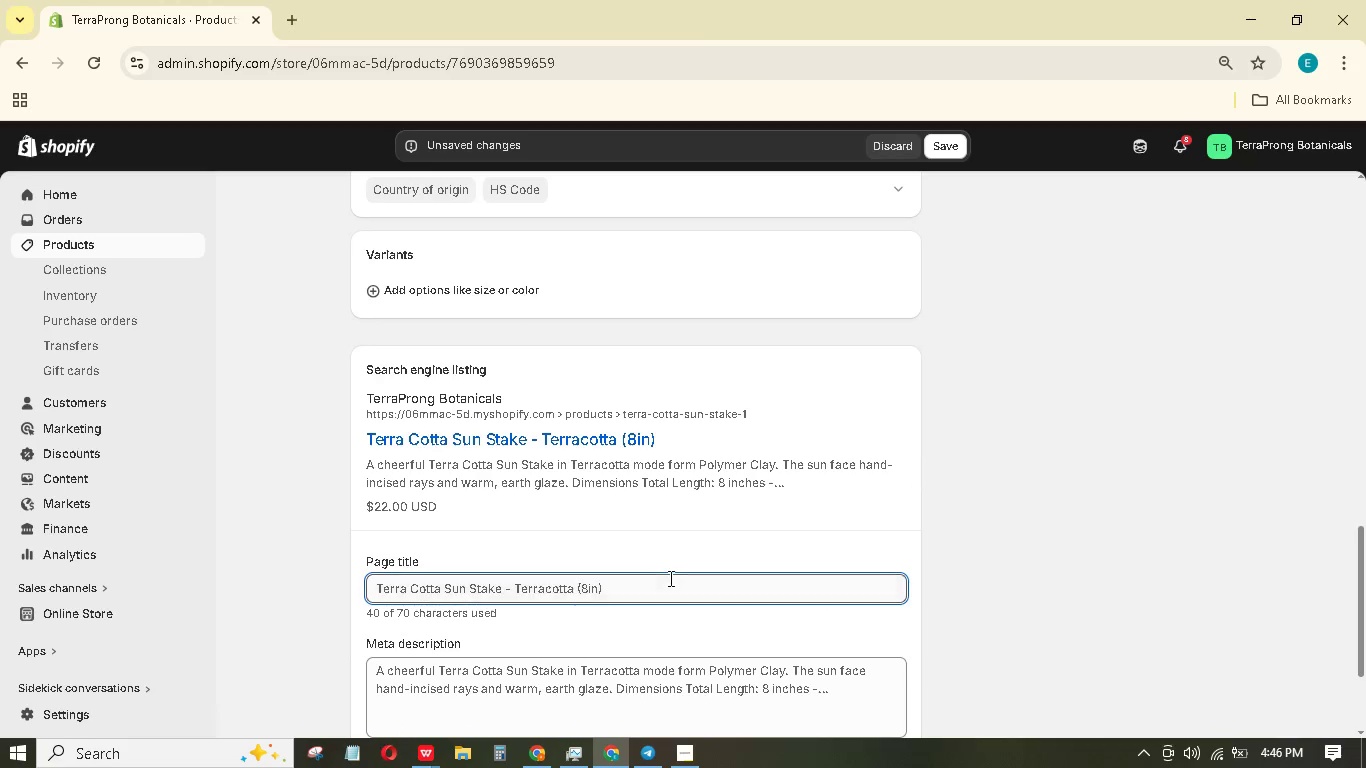 
left_click([669, 578])
 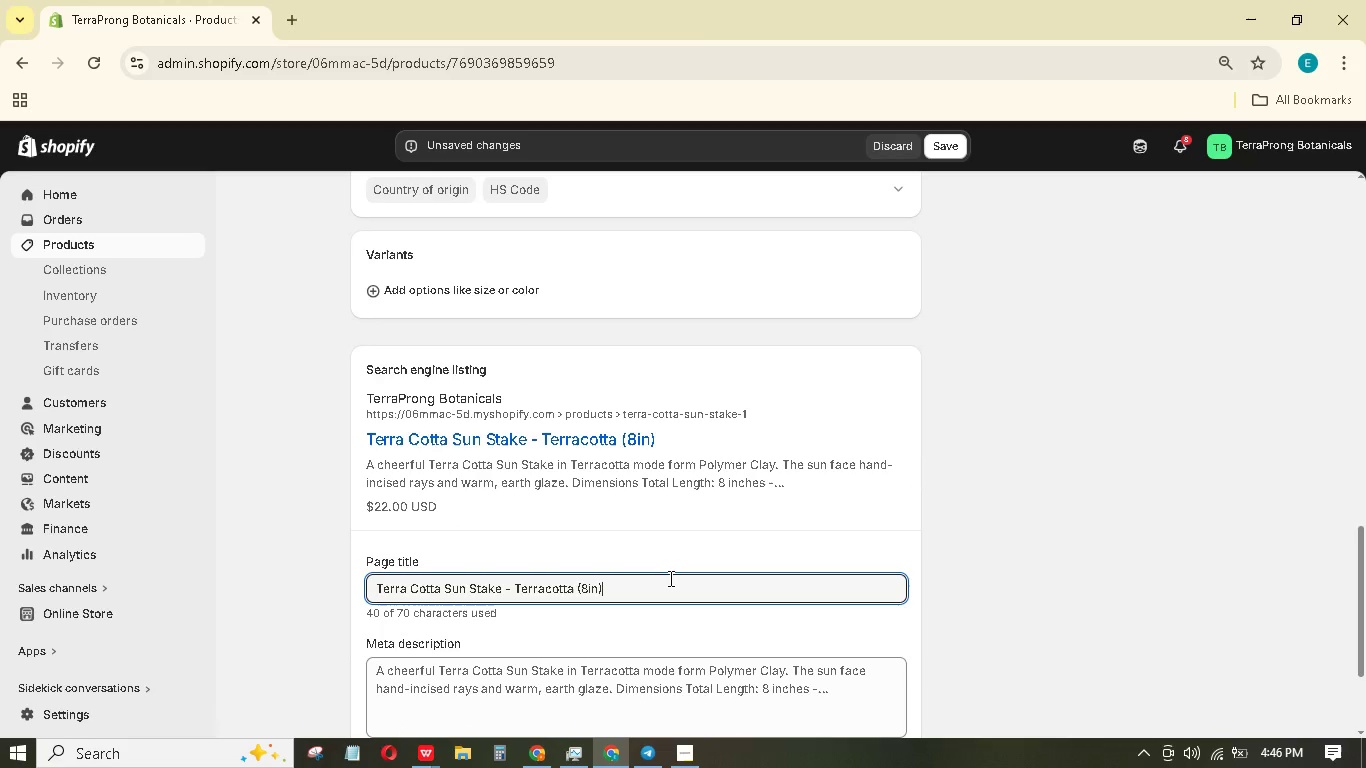 
key(Backspace)
 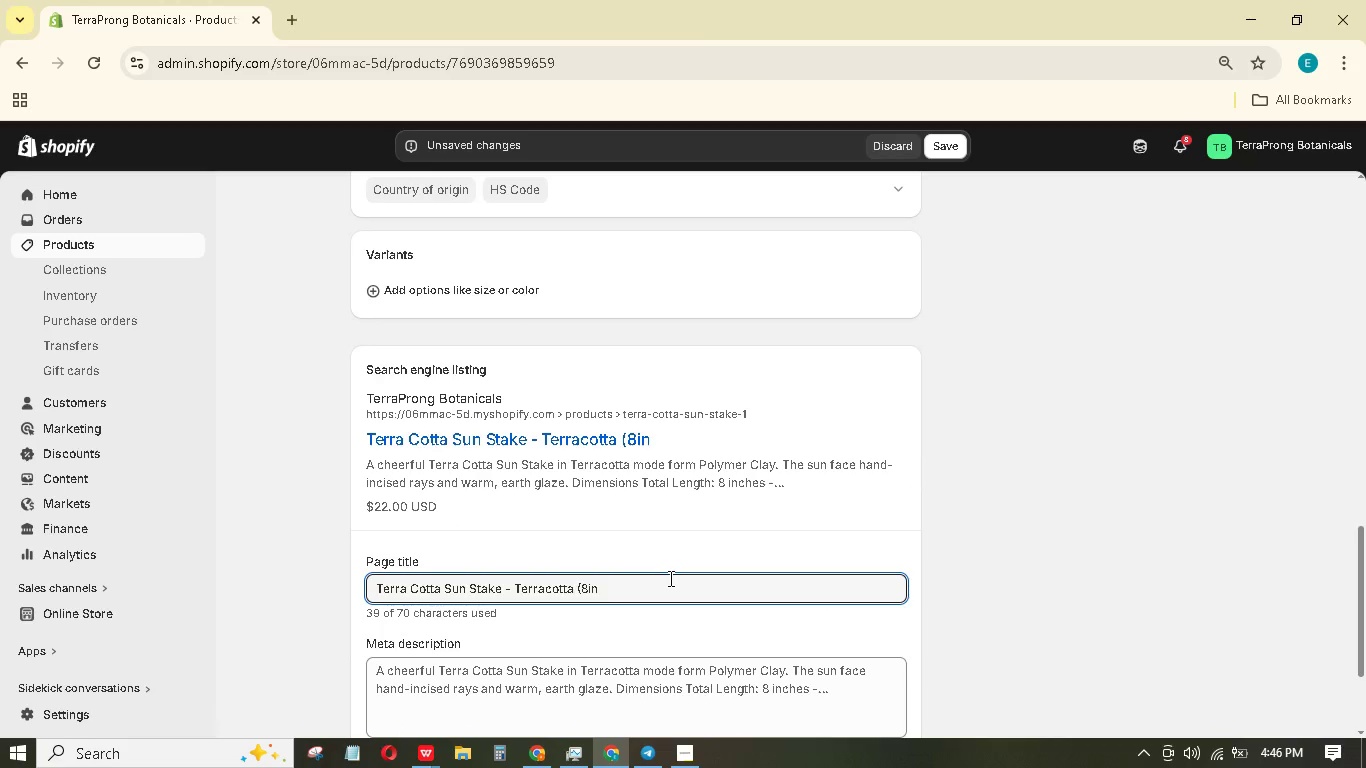 
key(Backspace)
 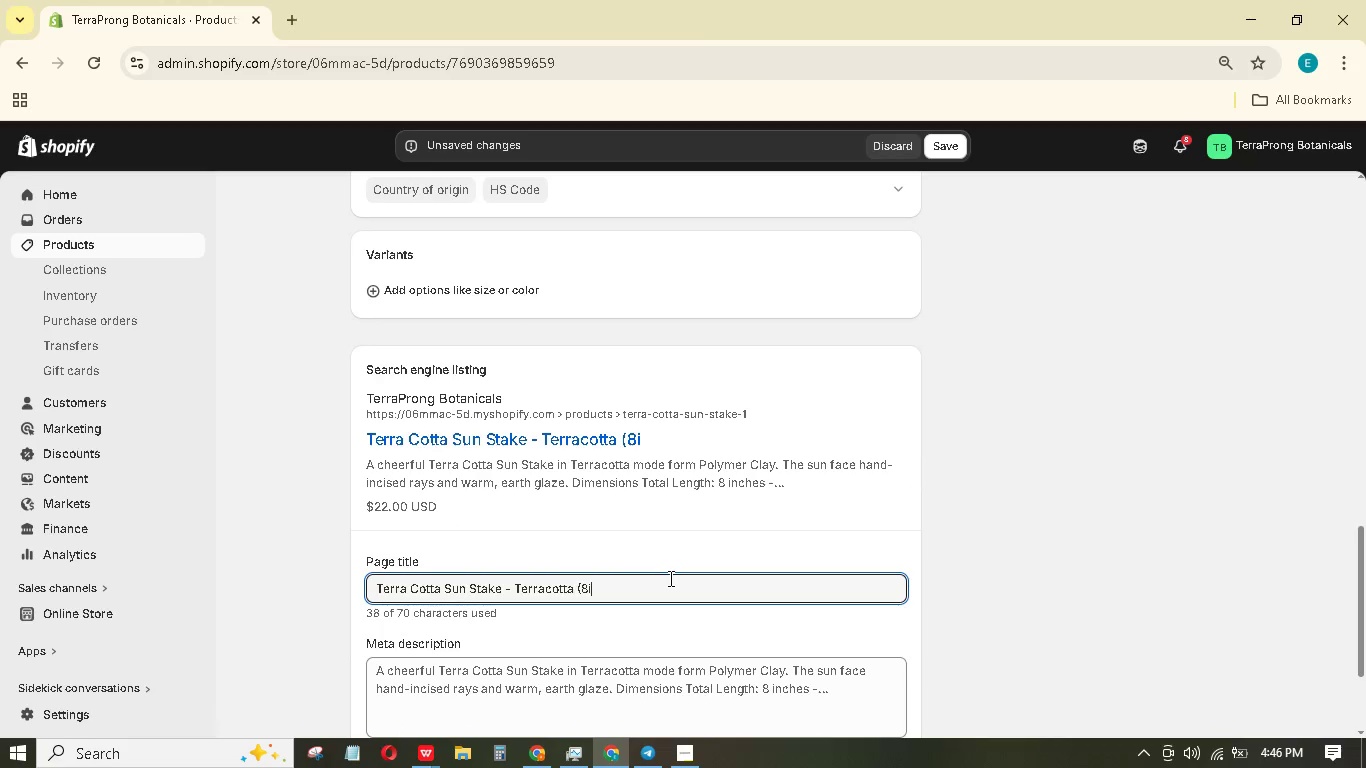 
key(Backspace)
 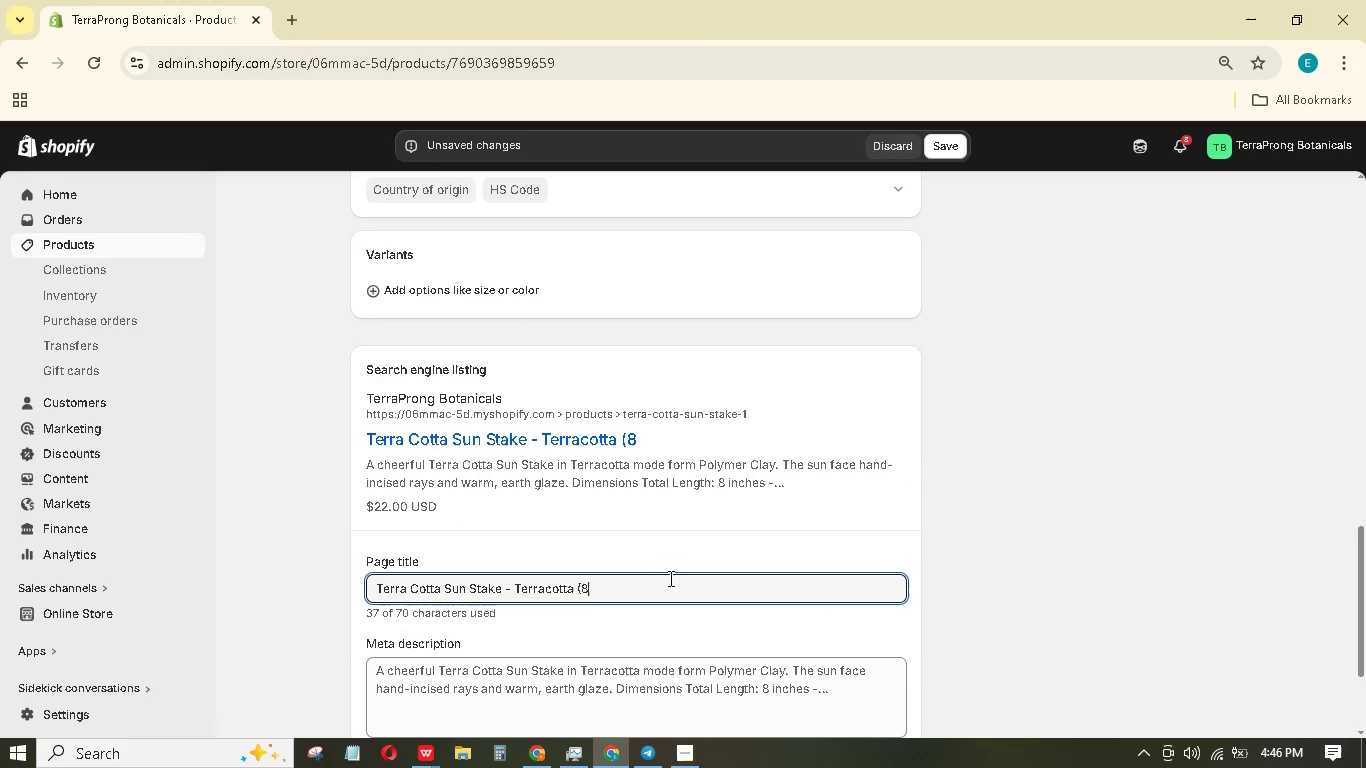 
key(Backspace)
 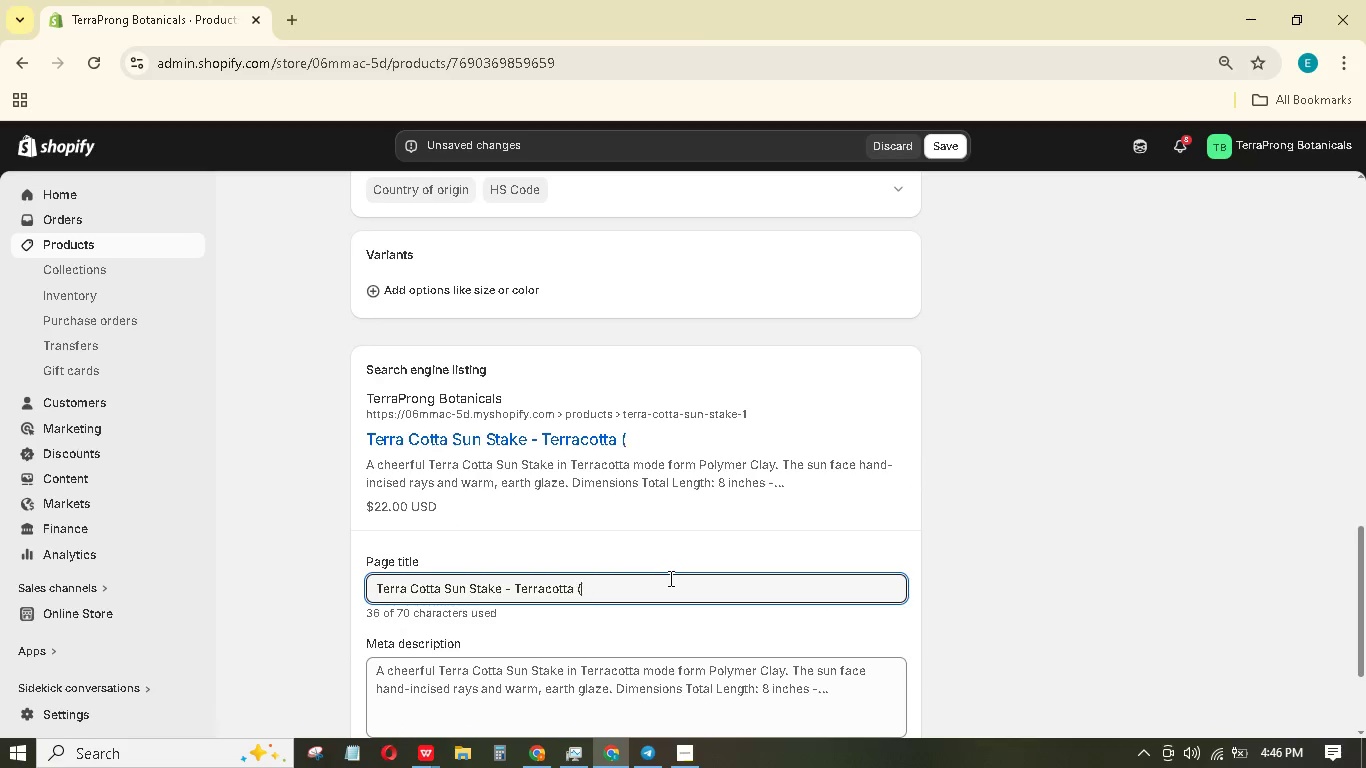 
key(Backspace)
 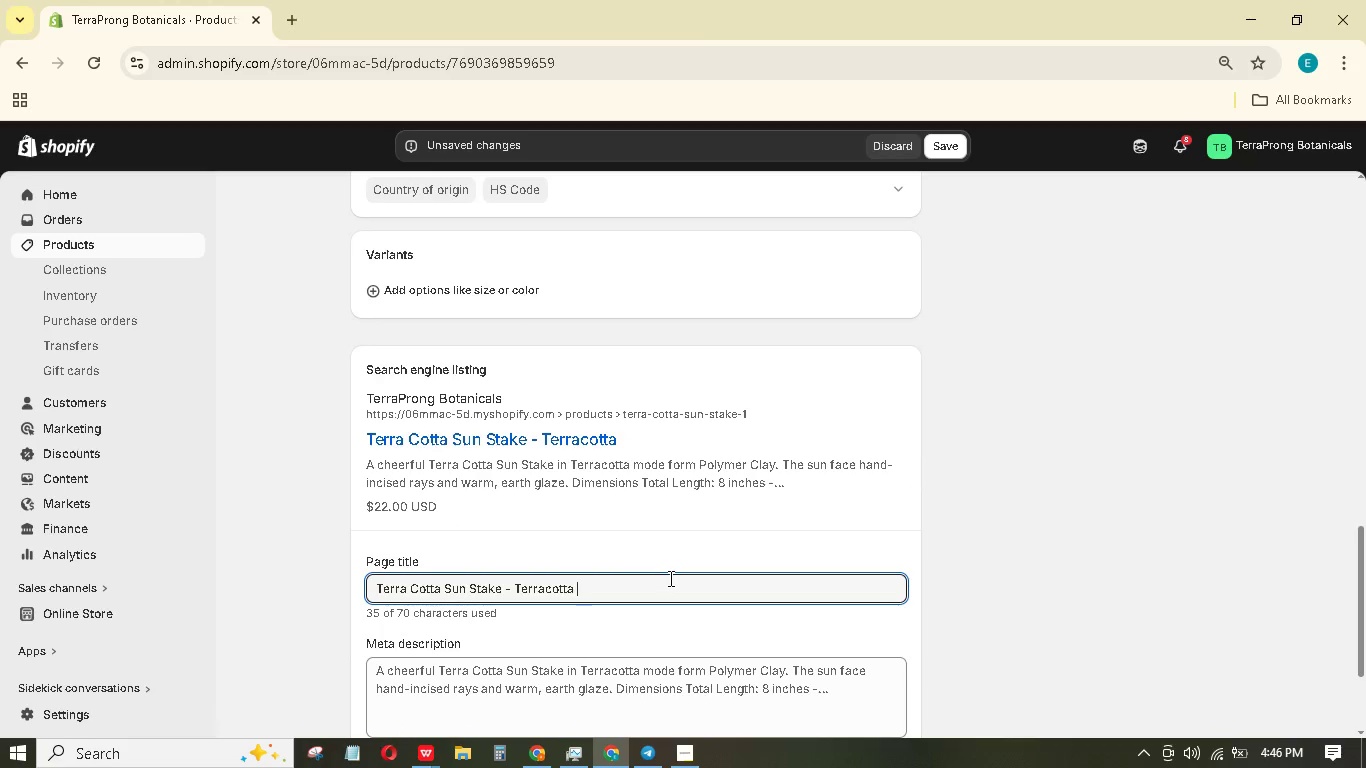 
key(Backspace)
 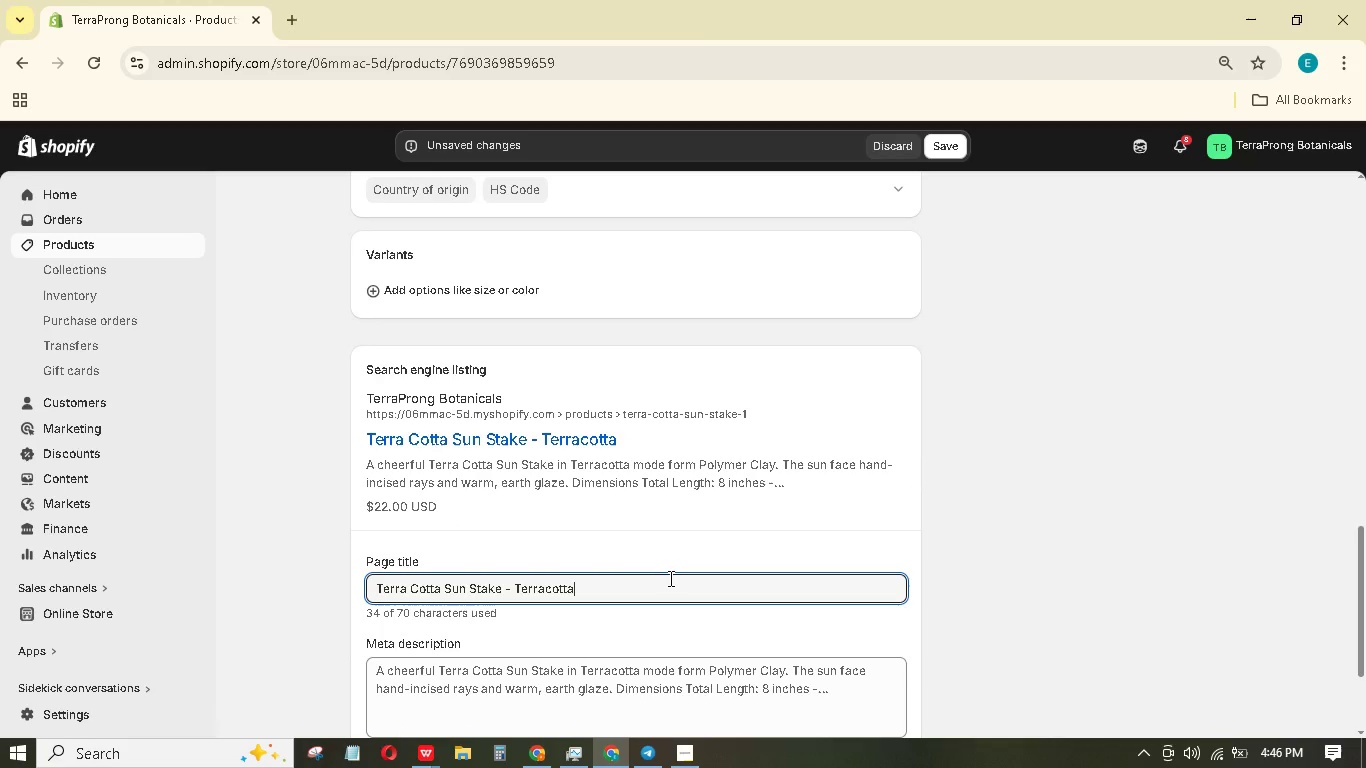 
hold_key(key=ControlLeft, duration=0.33)
 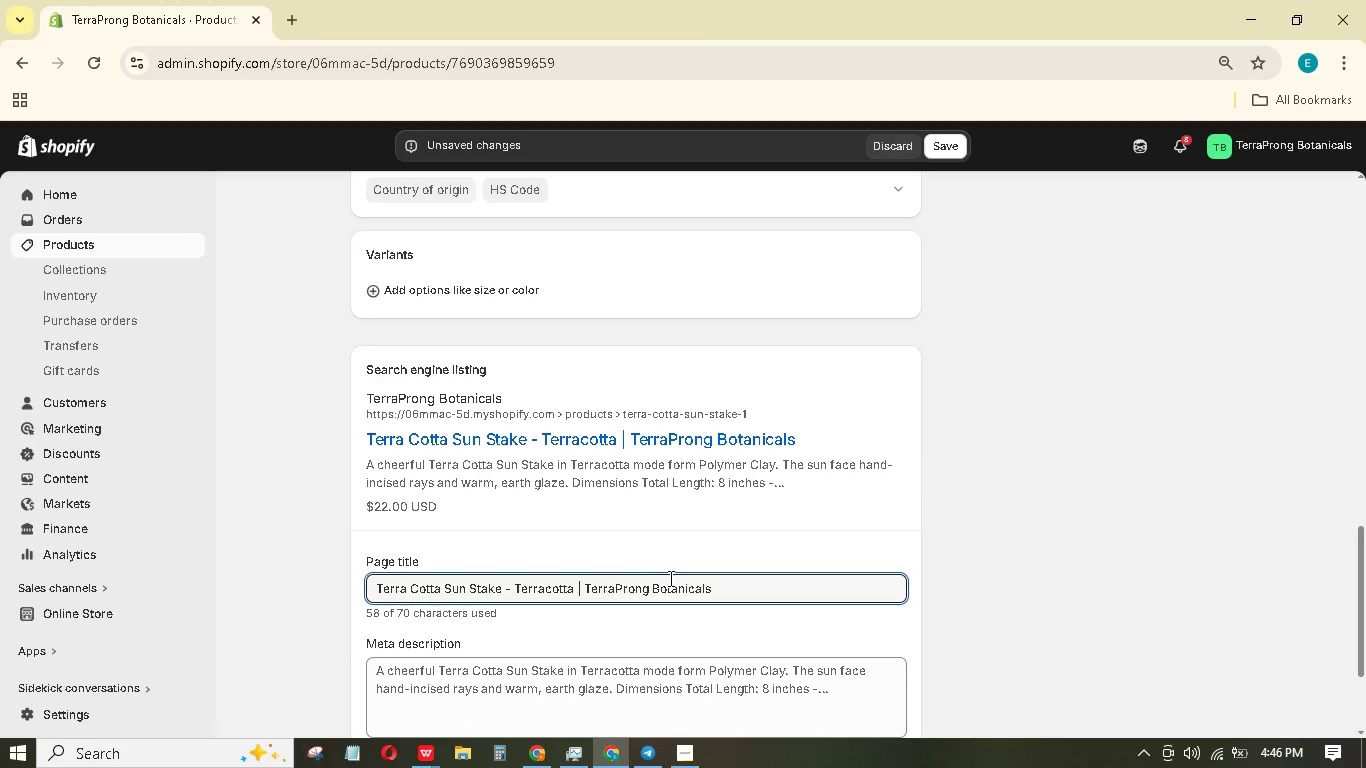 
key(V)
 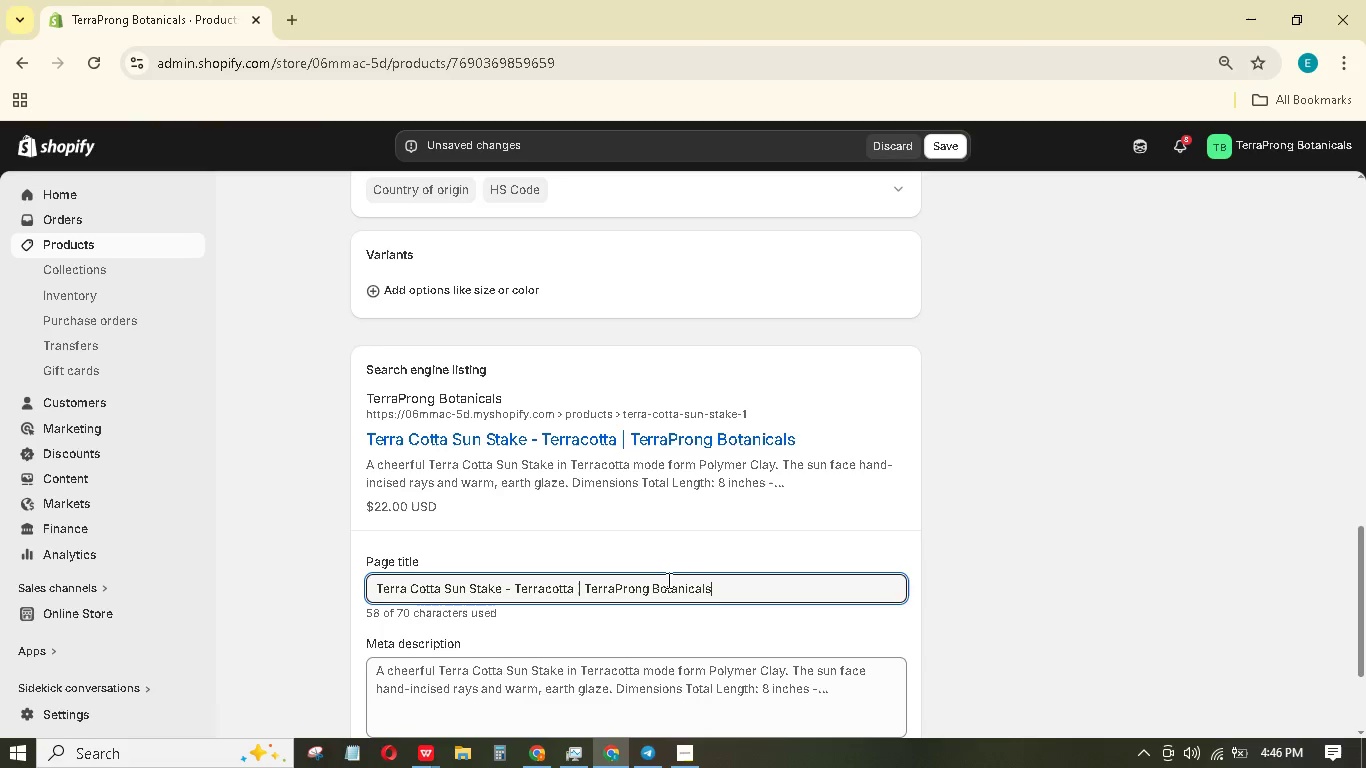 
scroll: coordinate [659, 581], scroll_direction: down, amount: 1.0
 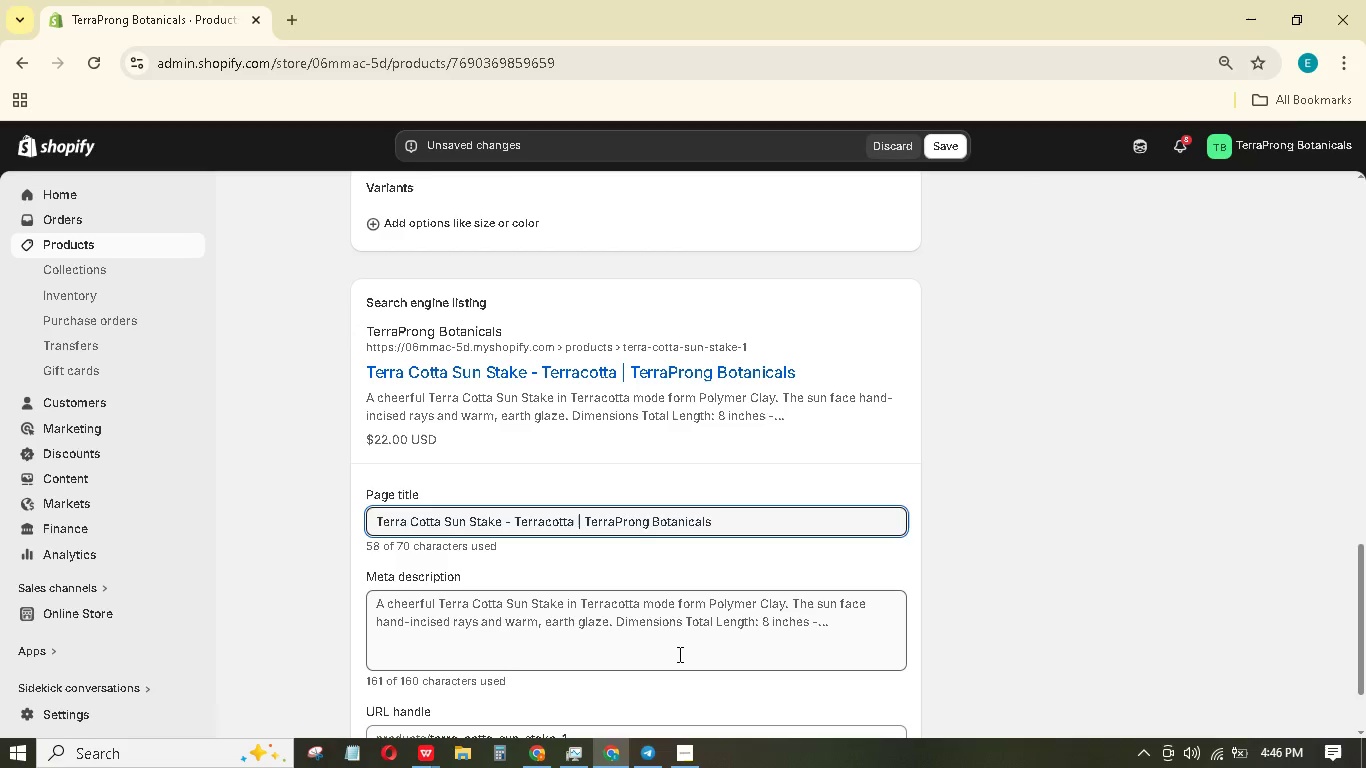 
left_click([678, 654])
 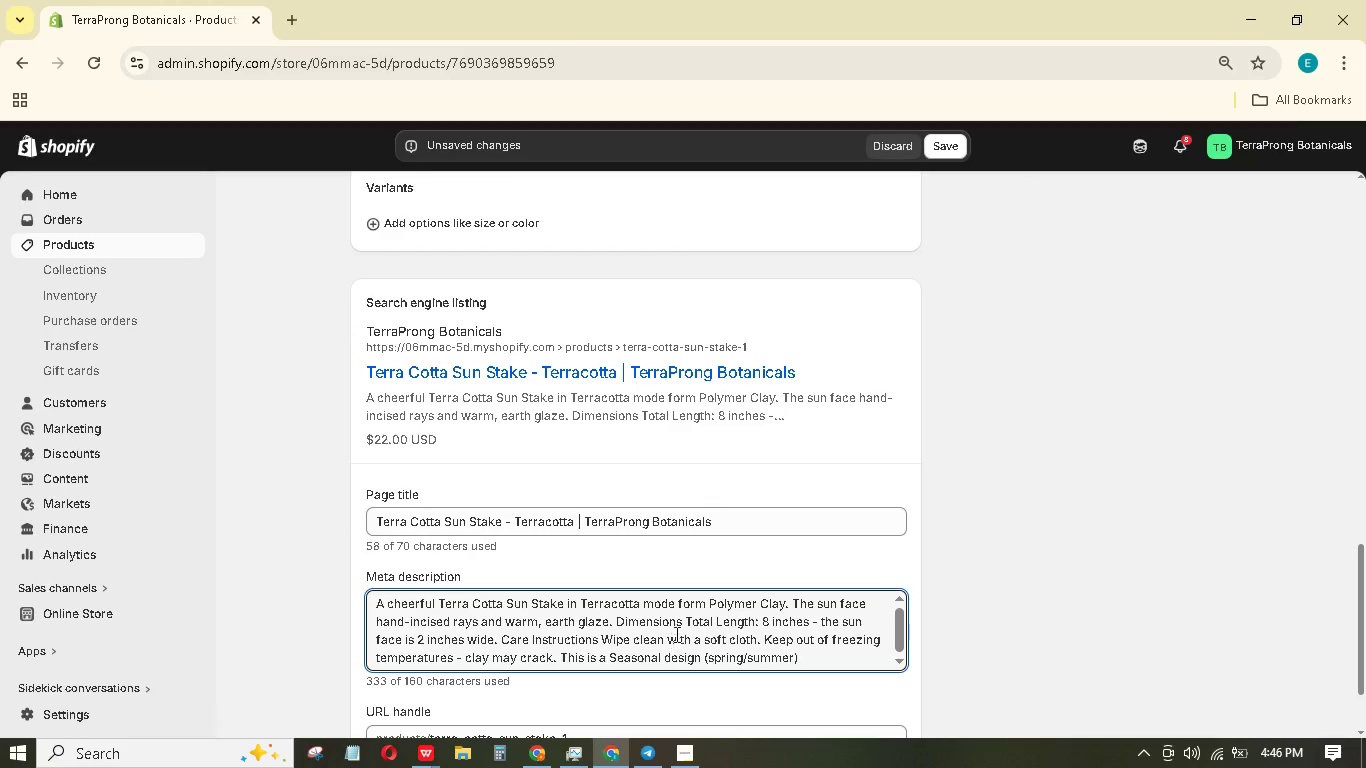 
key(Control+A)
 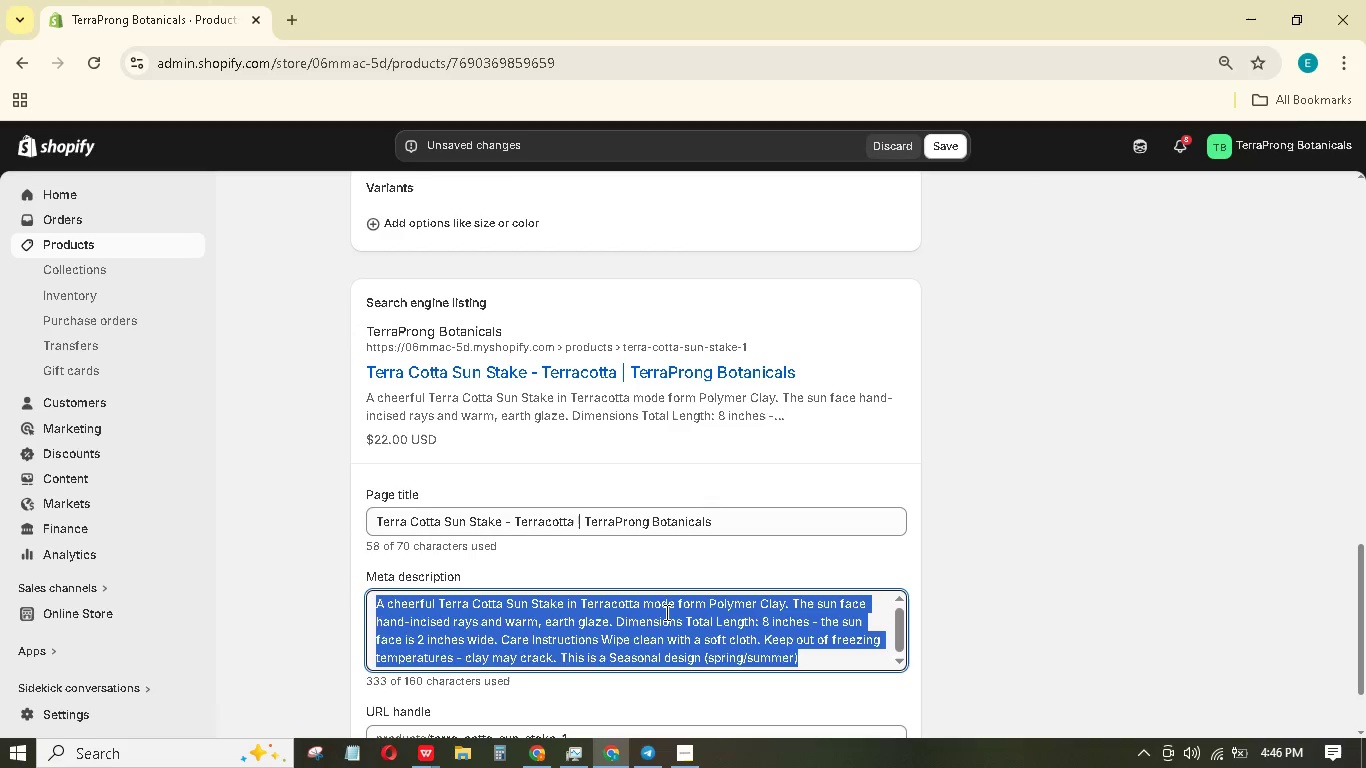 
key(Backspace)
type(terracotta polymer clay sun )
 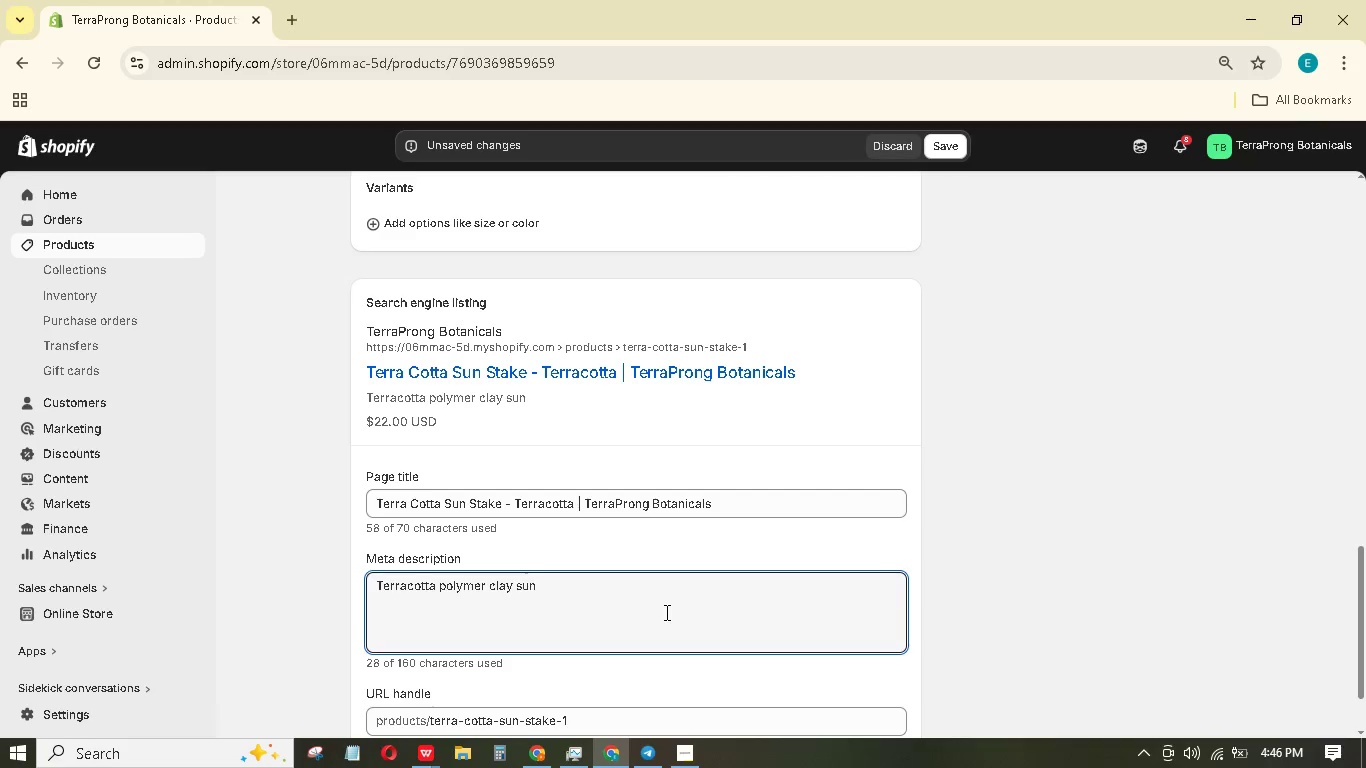 
type(motif plant stake. Seasonal design. Brings warmth to any indoor gardens - buy now.)
 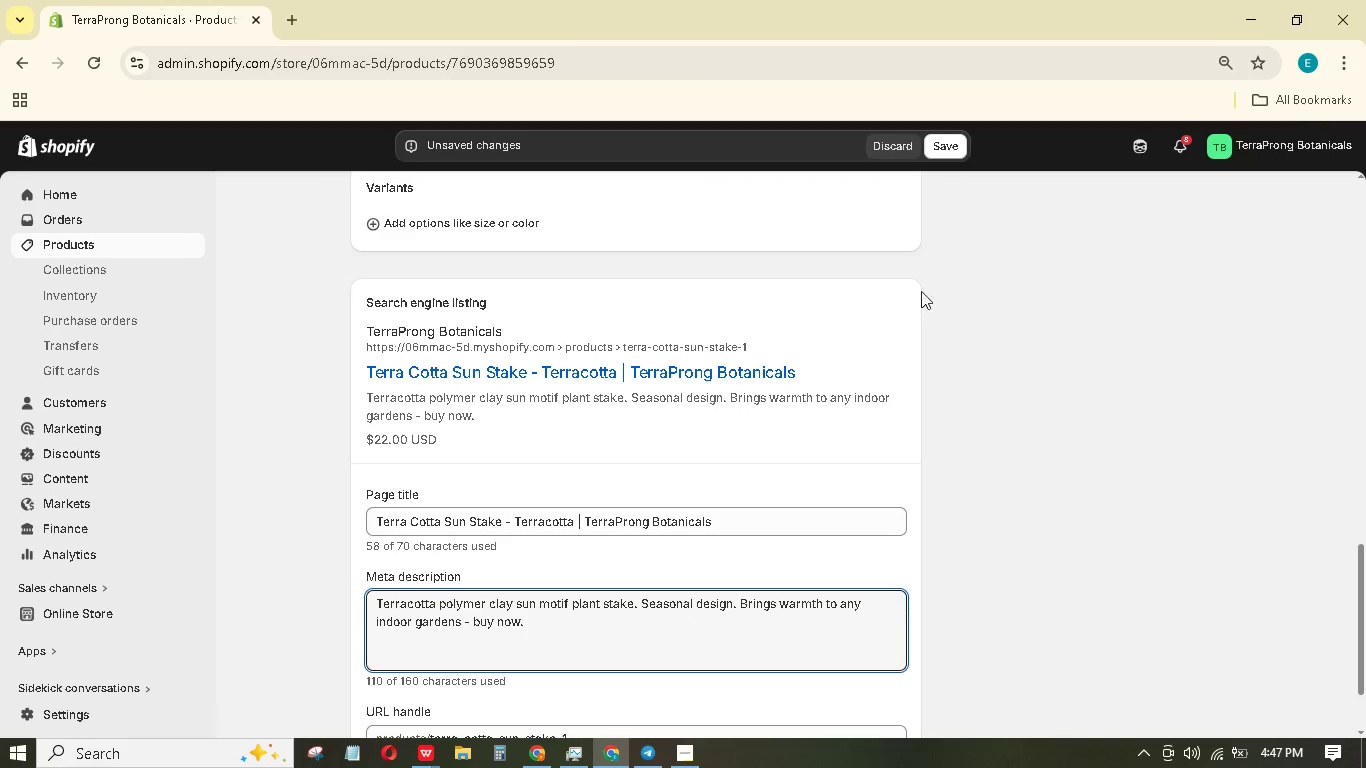 
scroll: coordinate [821, 452], scroll_direction: up, amount: 20.0
 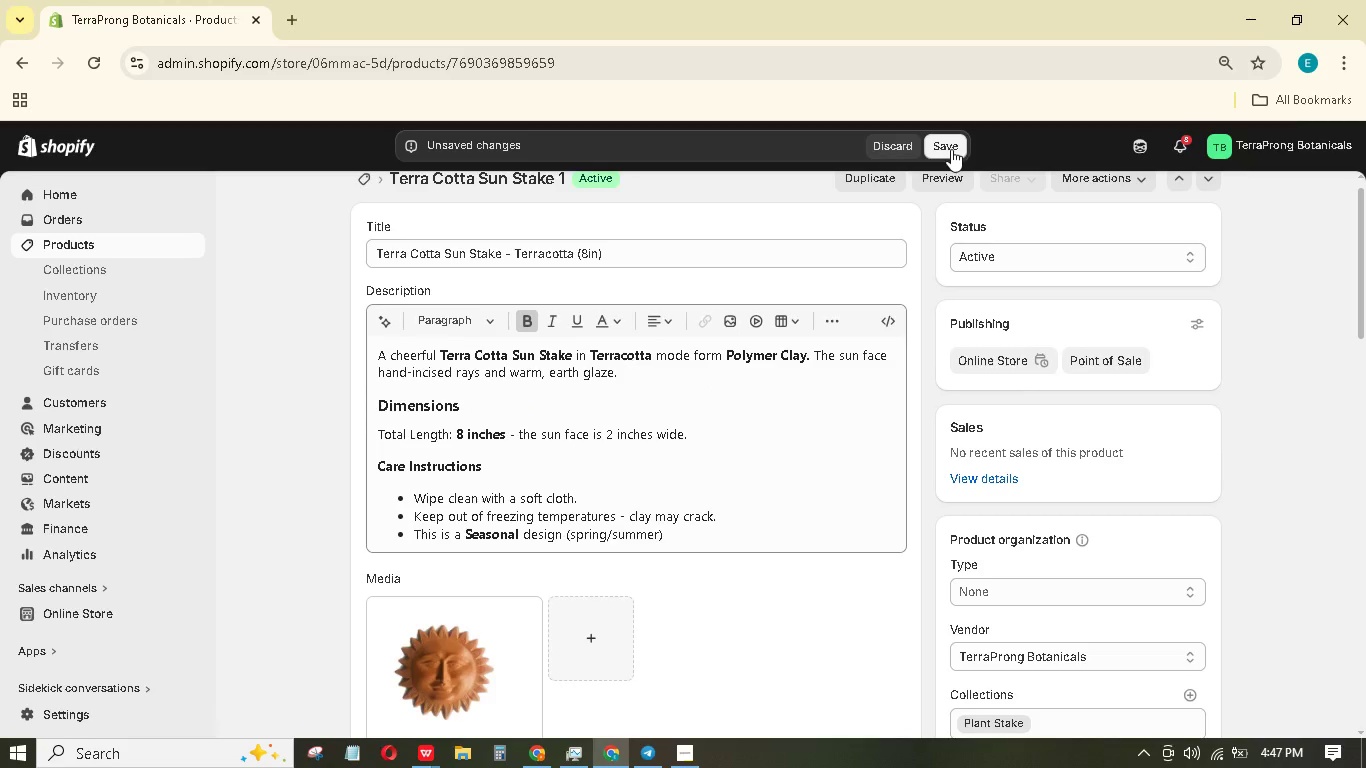 
left_click([951, 149])
 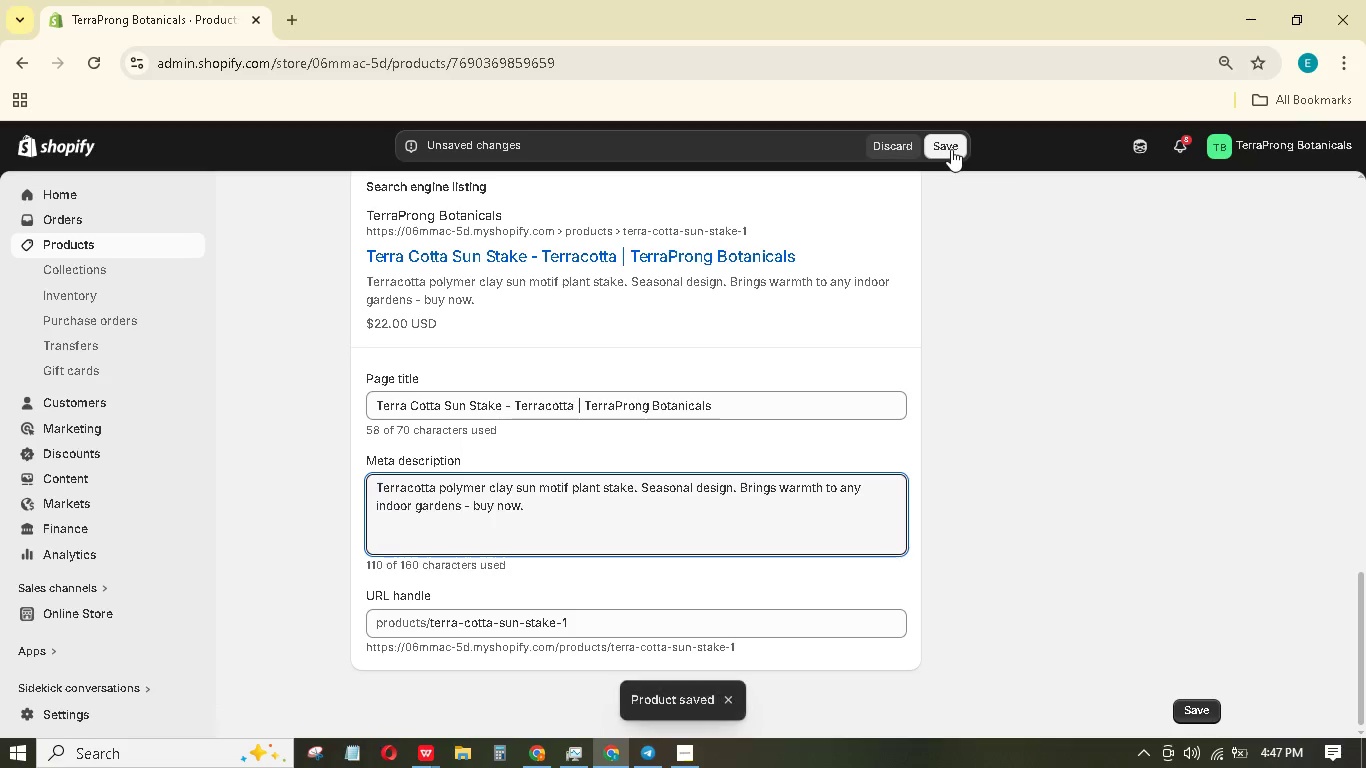 
wait(13.59)
 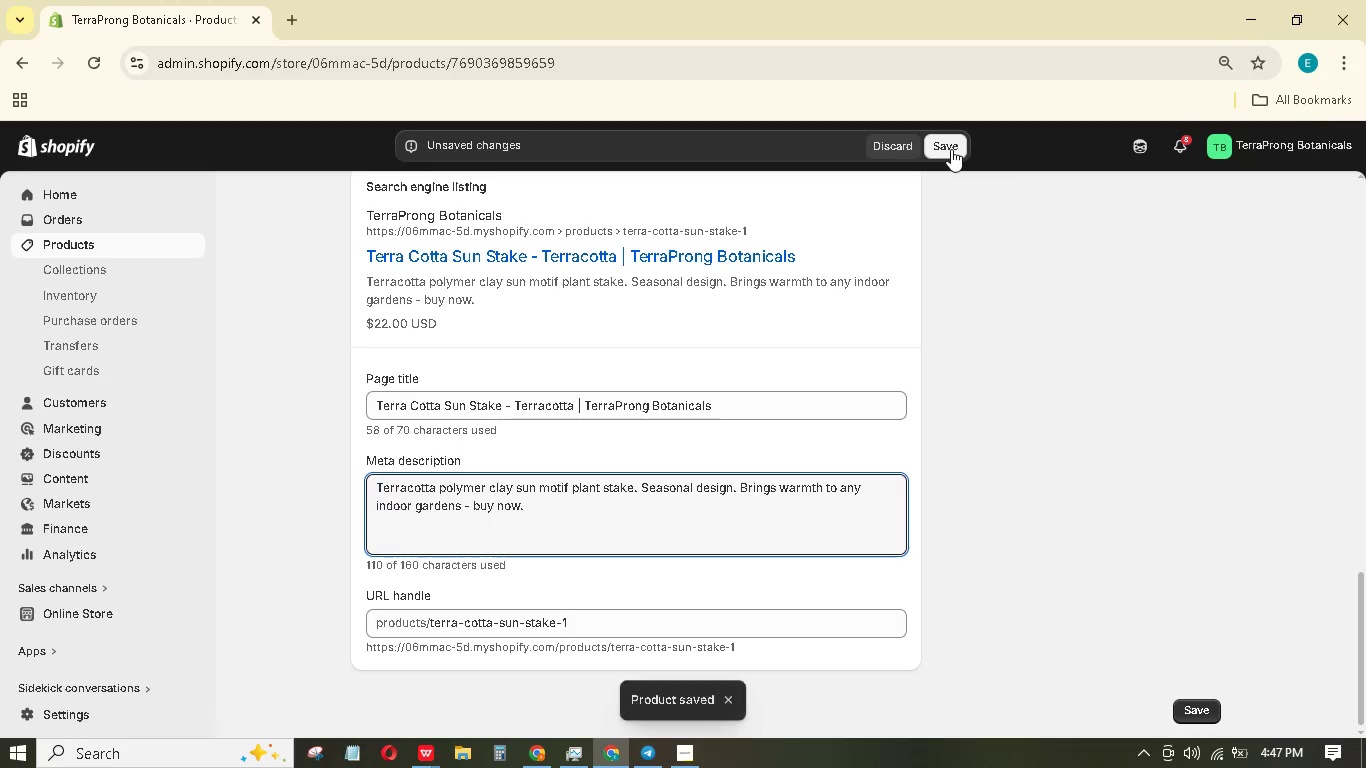 
left_click([106, 240])
 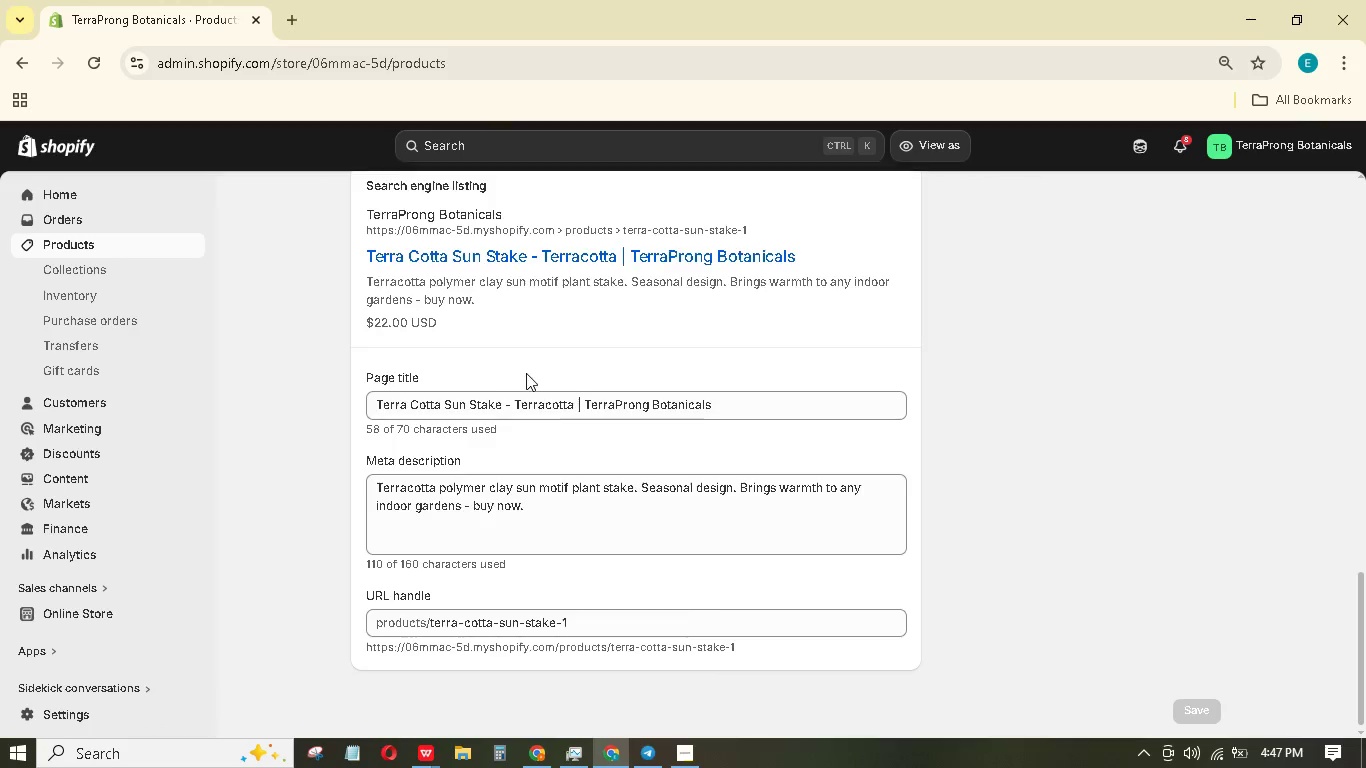 
scroll: coordinate [597, 451], scroll_direction: down, amount: 9.0
 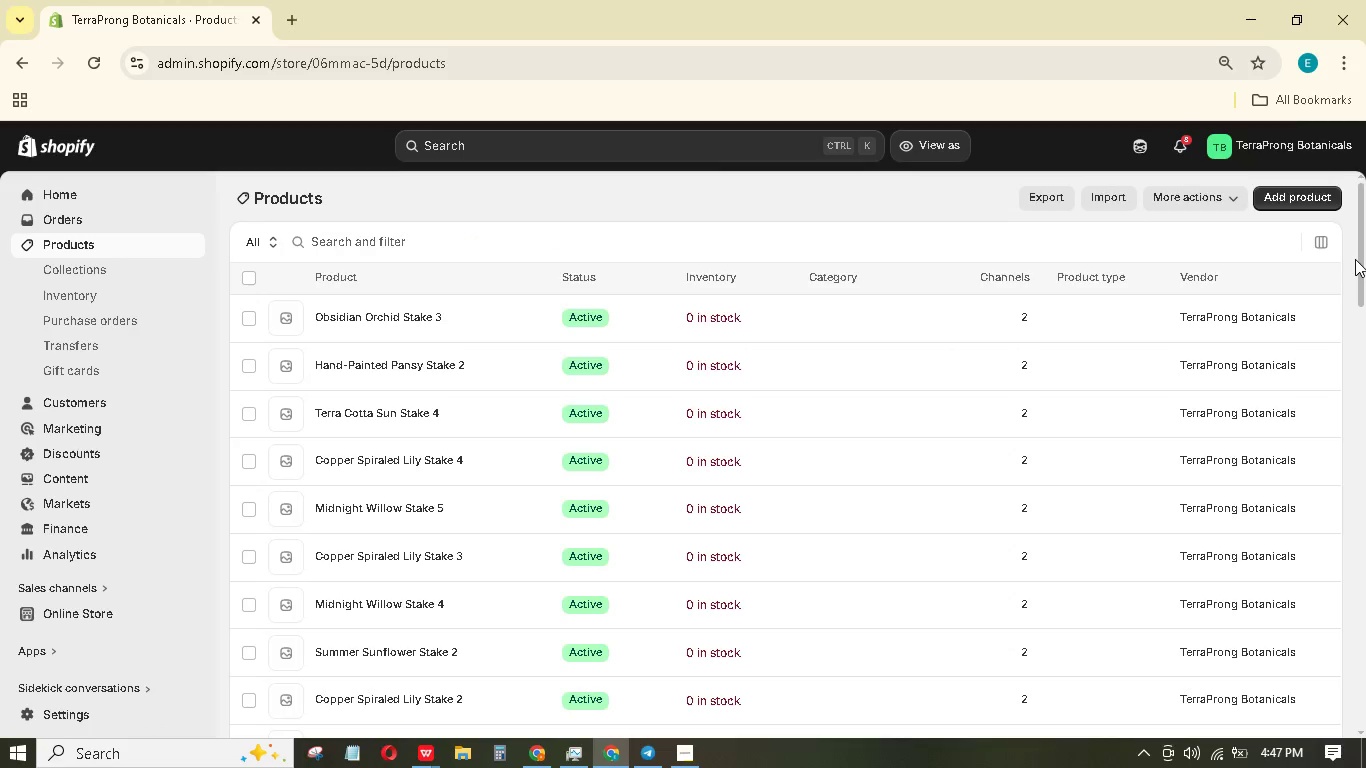 
left_click_drag(start_coordinate=[1361, 260], to_coordinate=[1365, 749])
 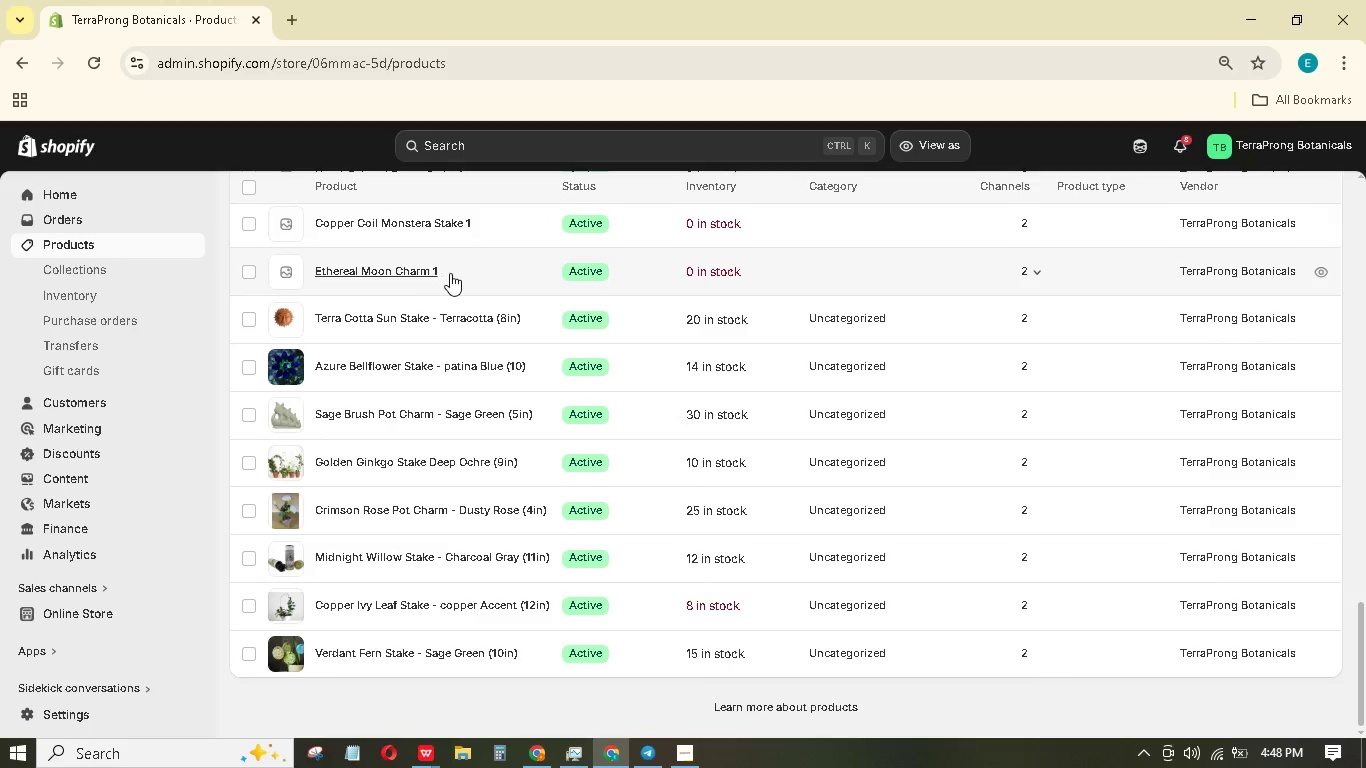 
left_click([467, 266])
 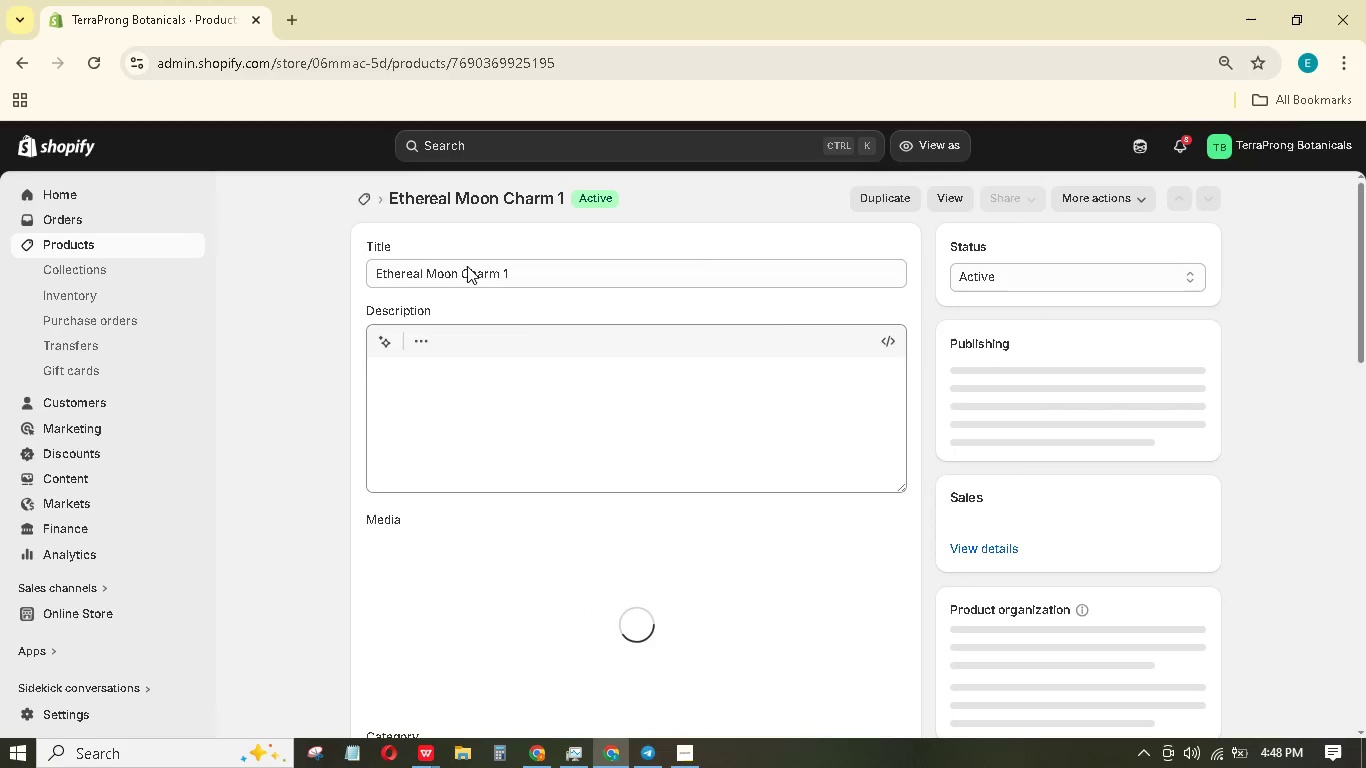 
left_click([526, 273])
 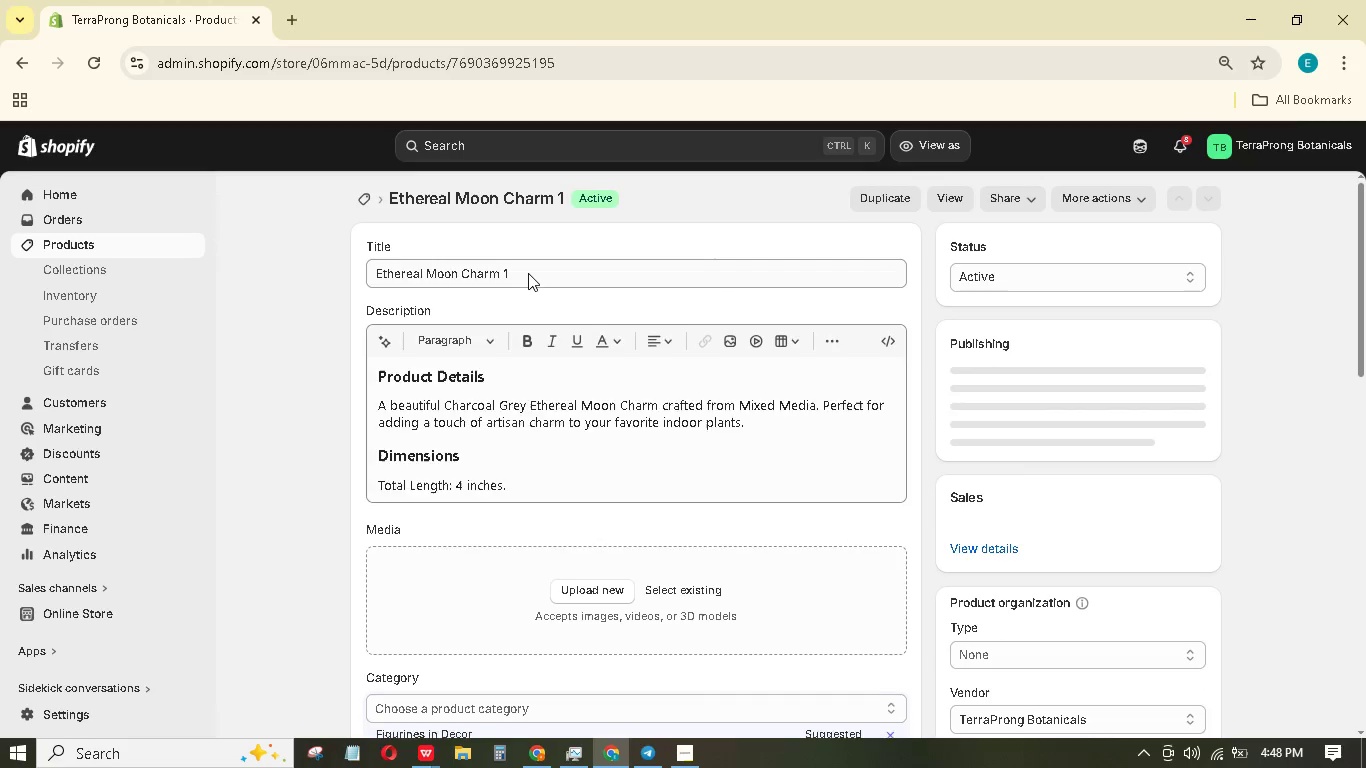 
left_click([528, 273])
 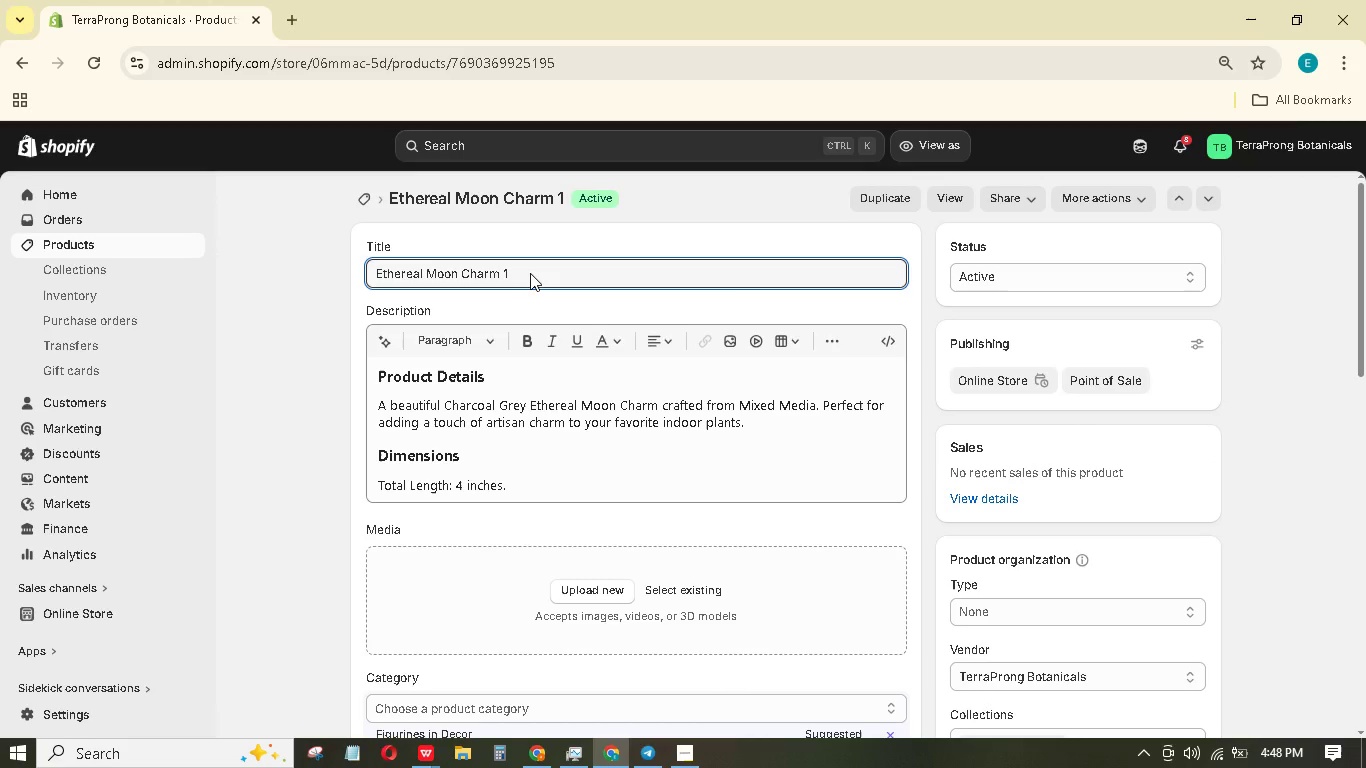 
key(Backspace)
type(- charcol)
 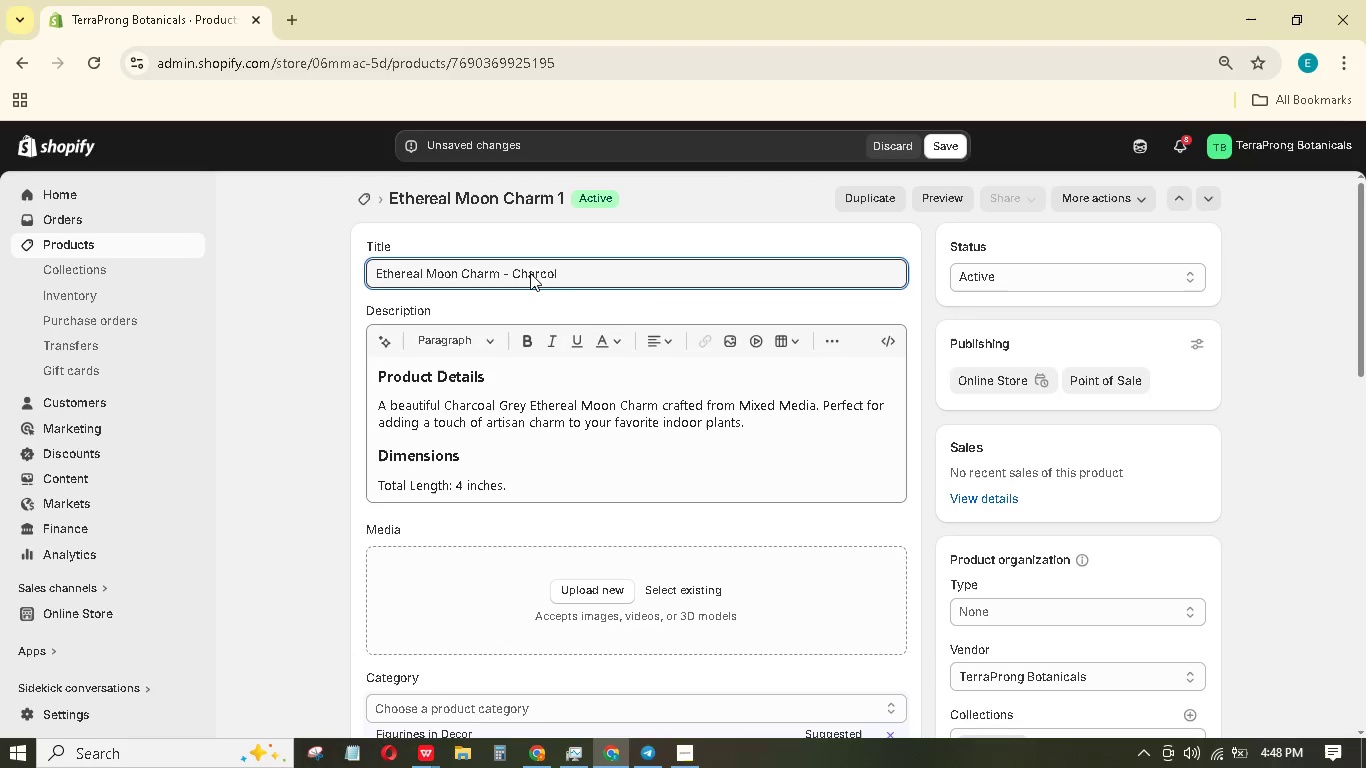 
key(ArrowLeft)
 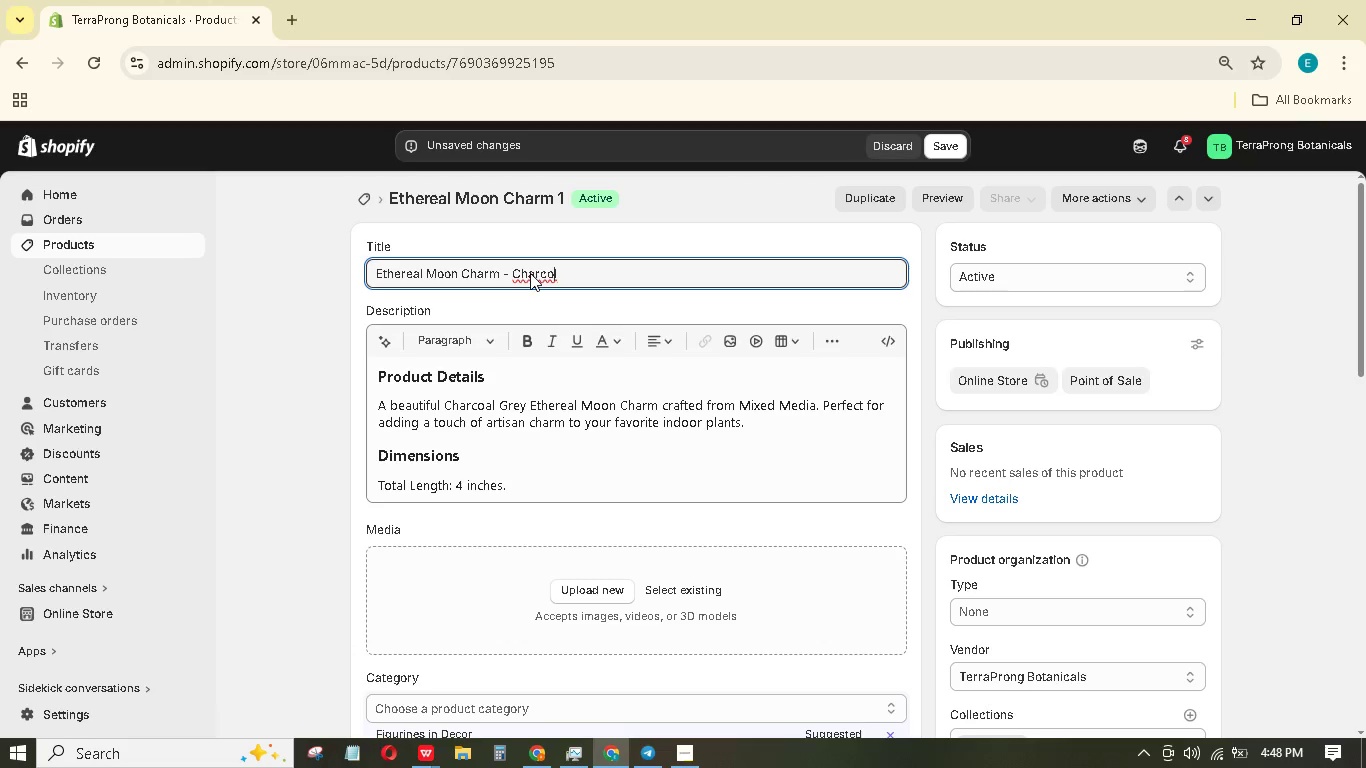 
key(A)
 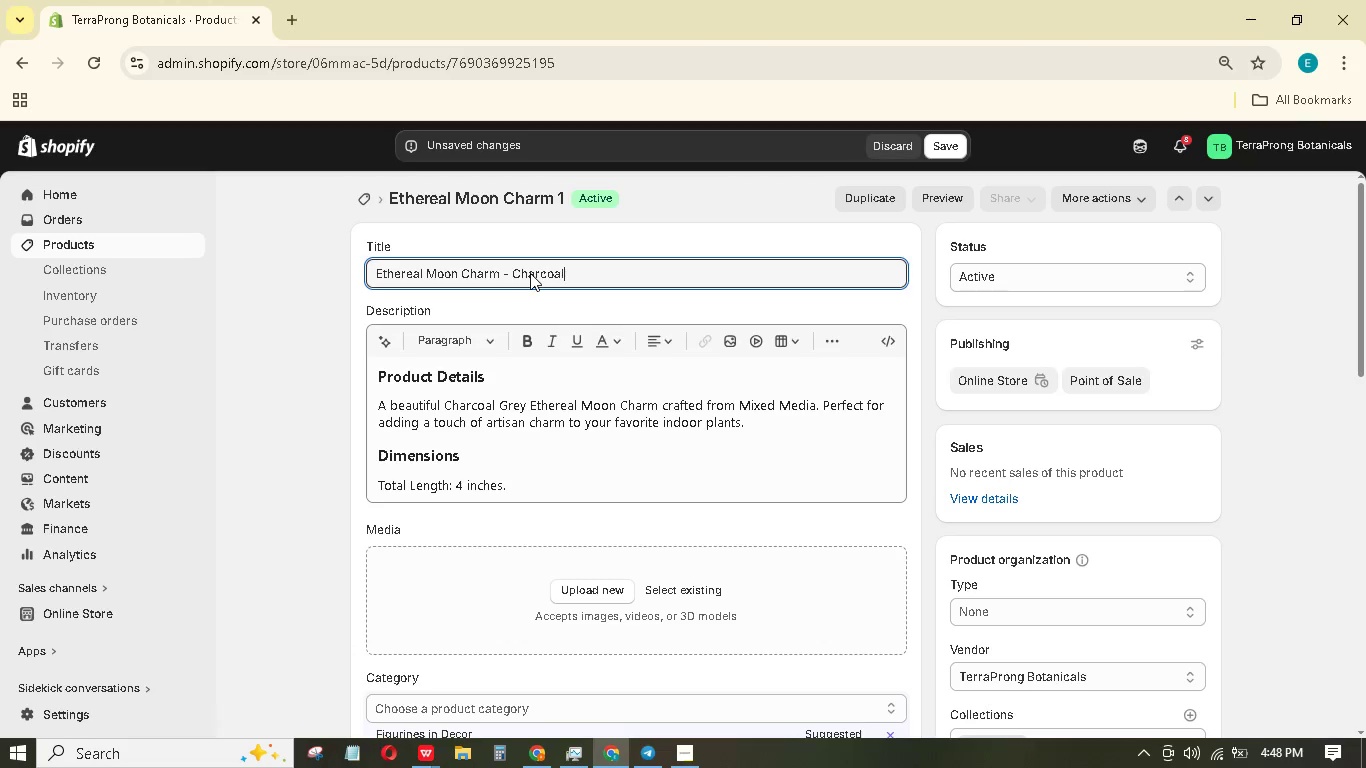 
key(ArrowRight)
 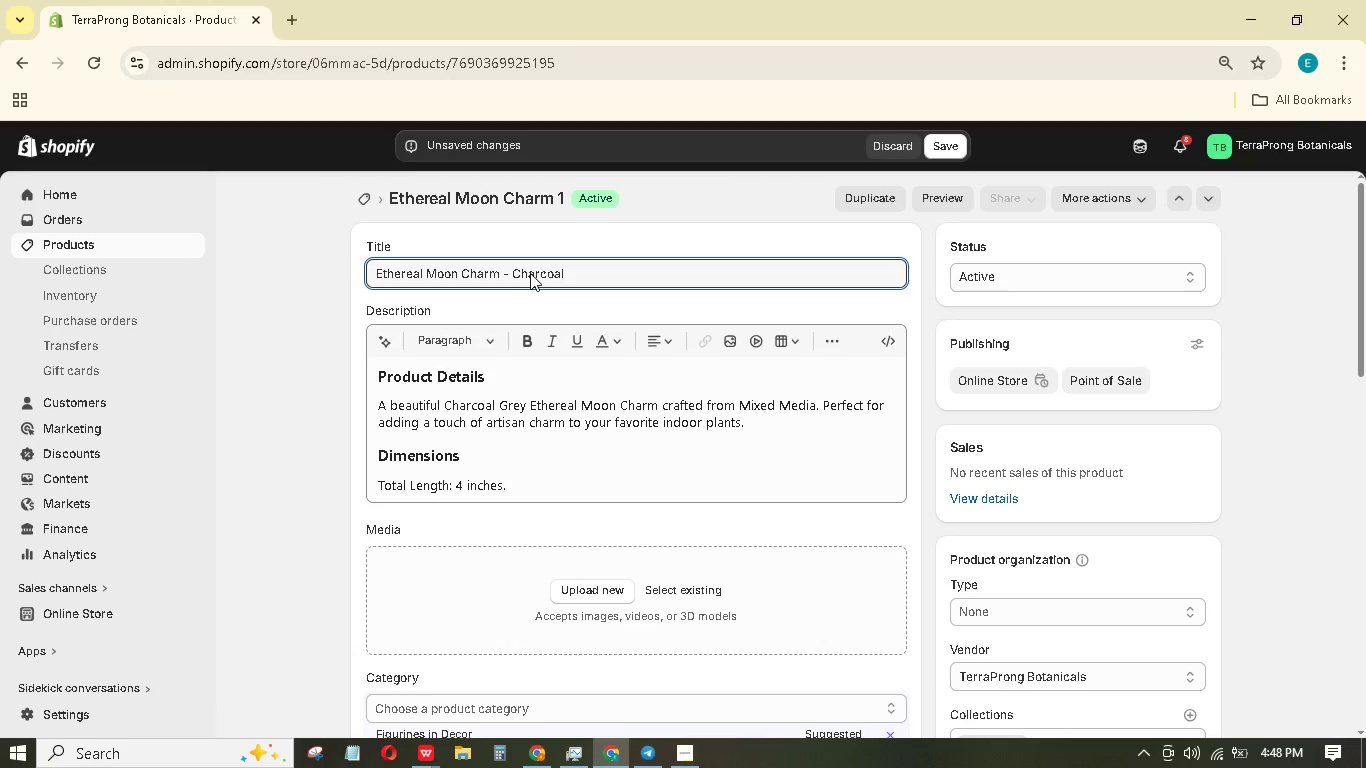 
type( GRAY (4in))
 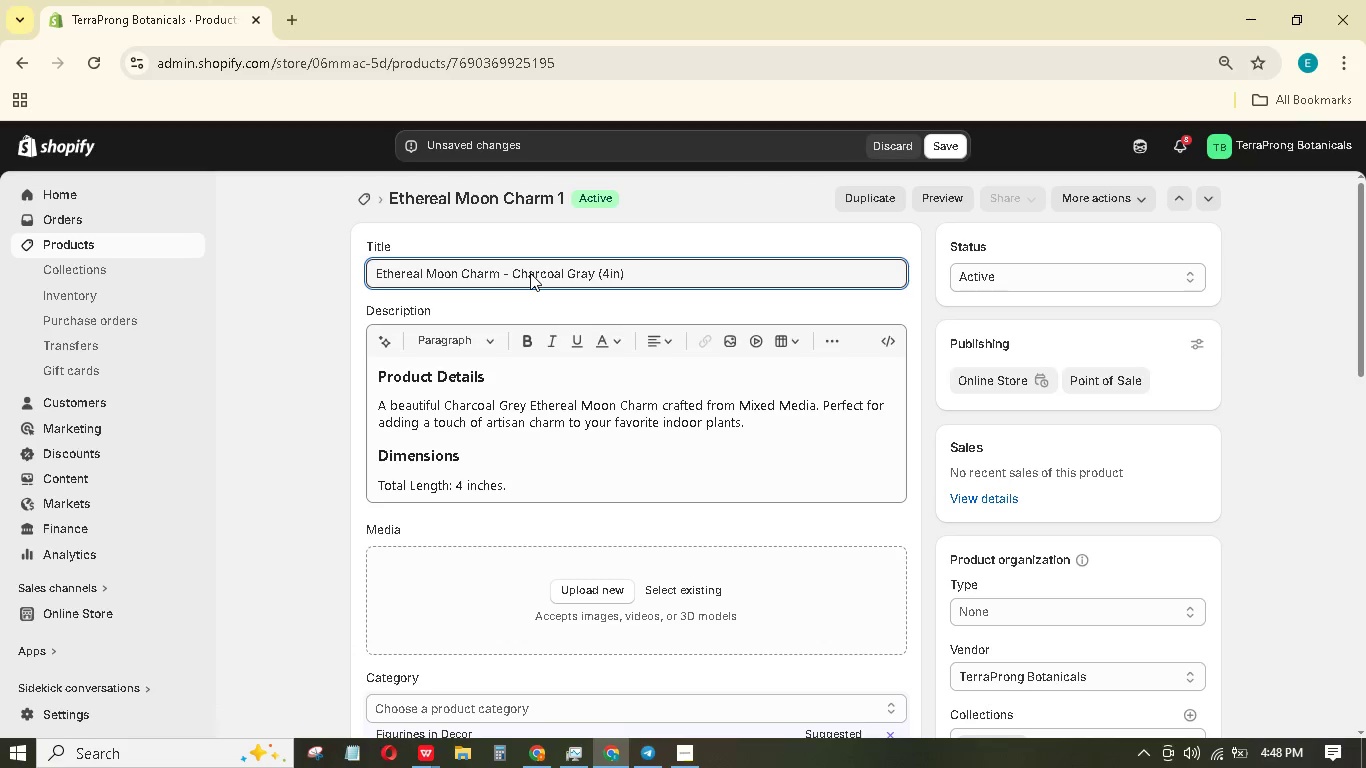 
left_click_drag(start_coordinate=[768, 425], to_coordinate=[342, 383])
 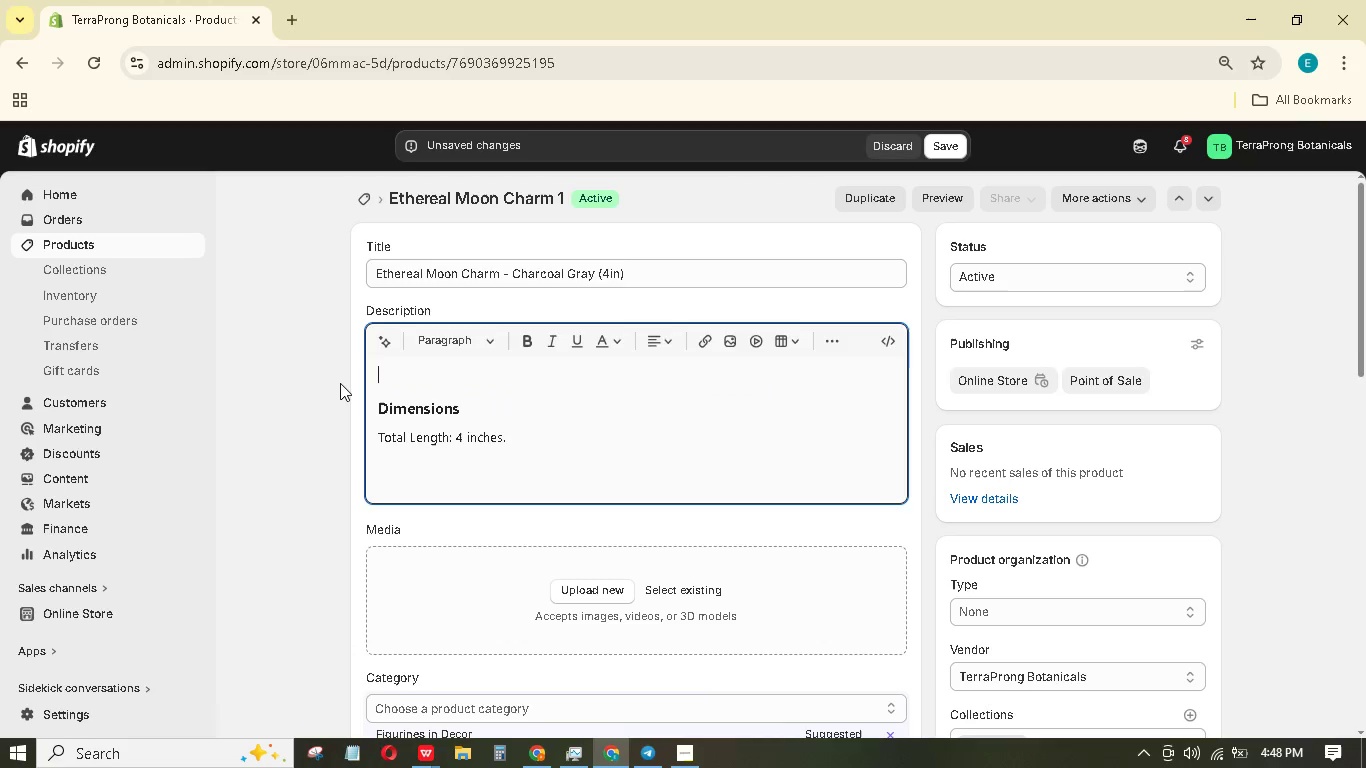 
key(Backspace)
 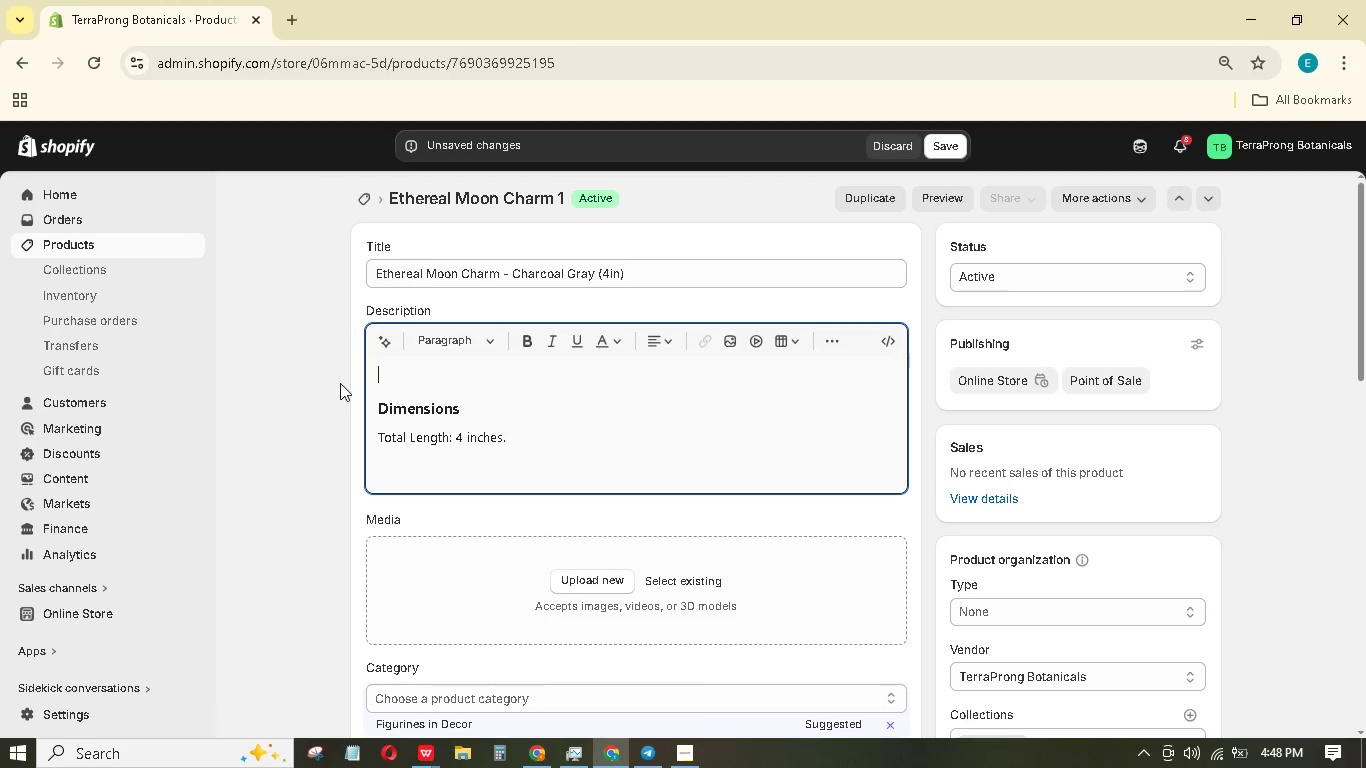 
hold_key(key=ShiftLeft, duration=0.45)
 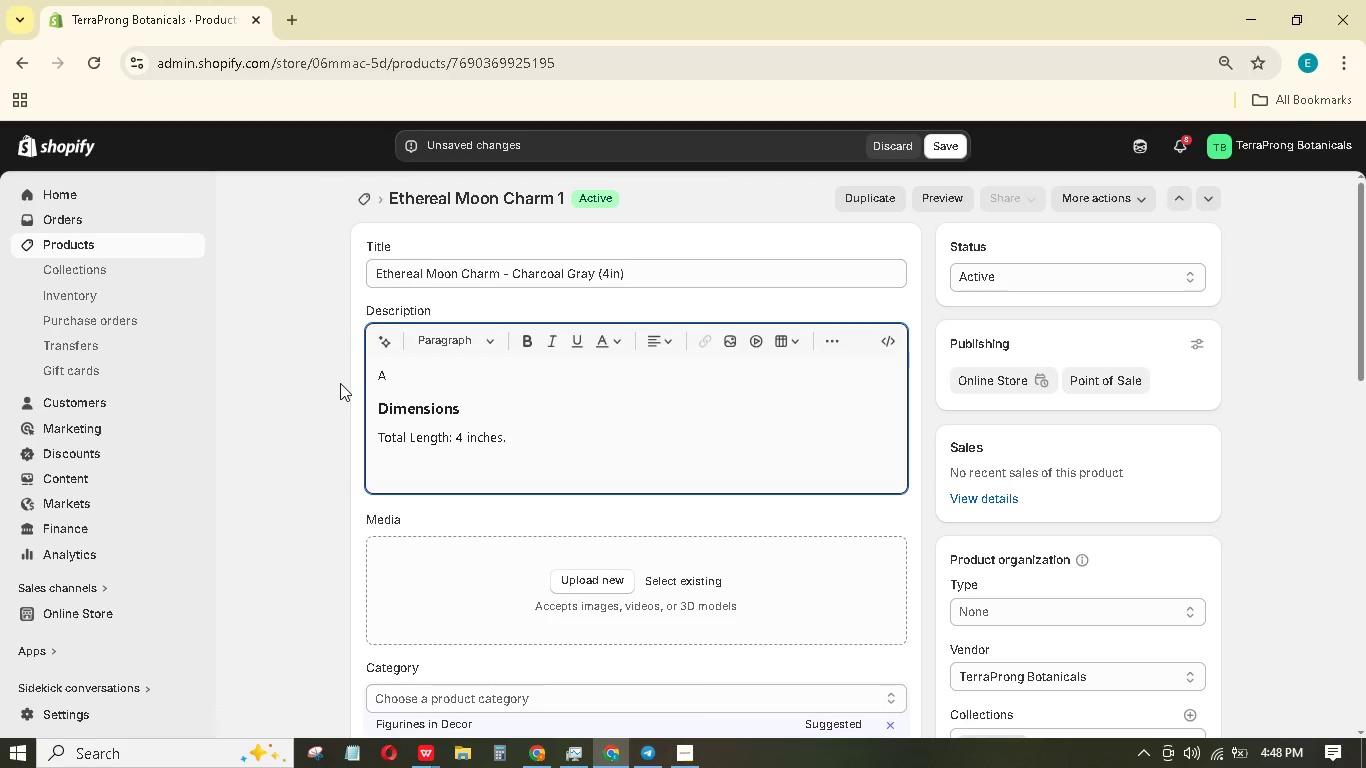 
type(a mystical etheral )
 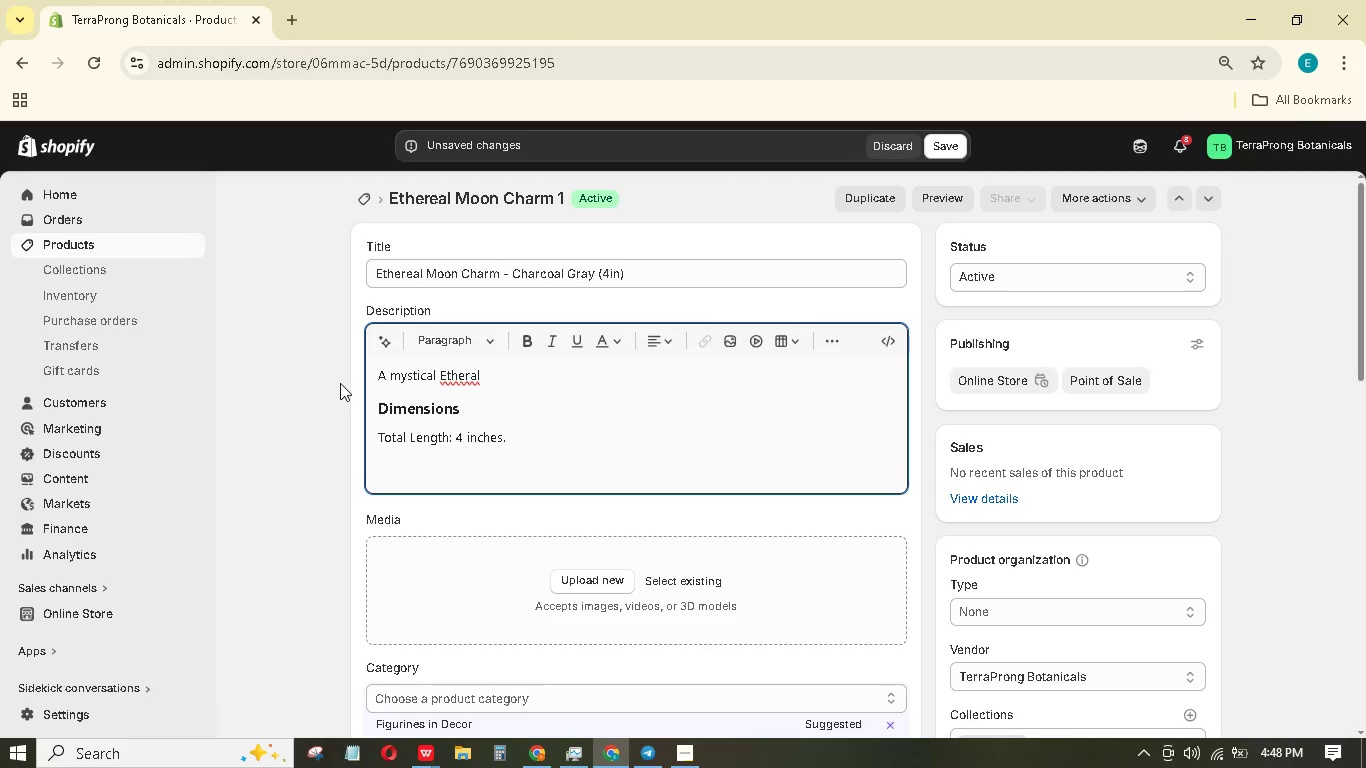 
key(ArrowLeft)
 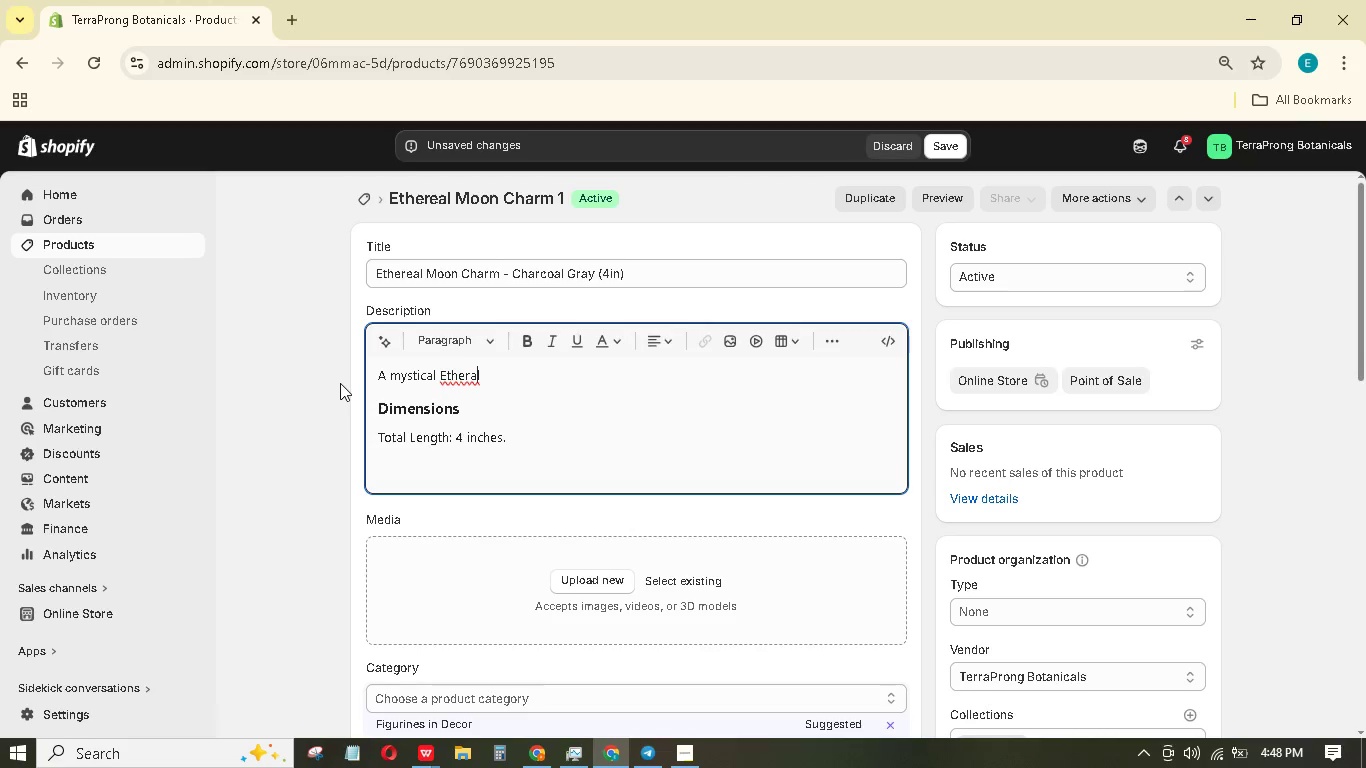 
key(ArrowLeft)
 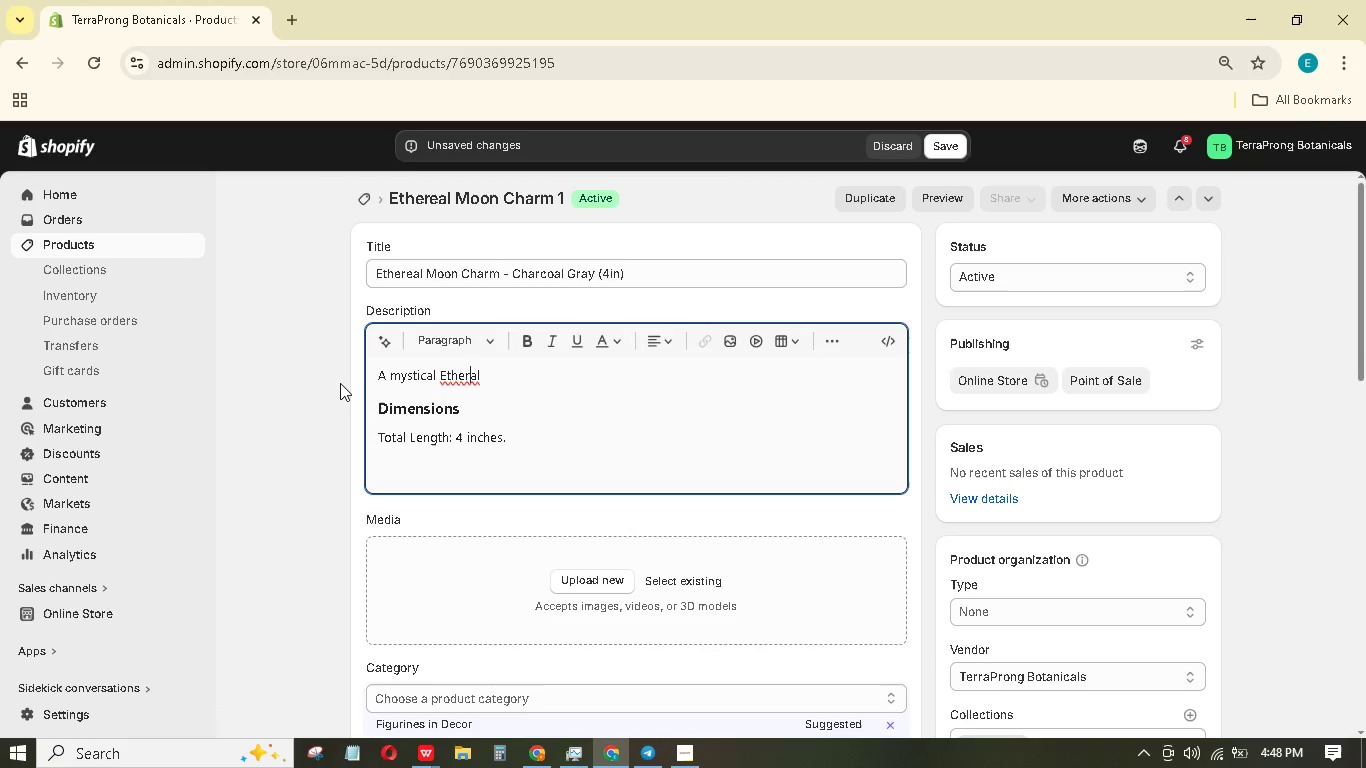 
key(ArrowLeft)
 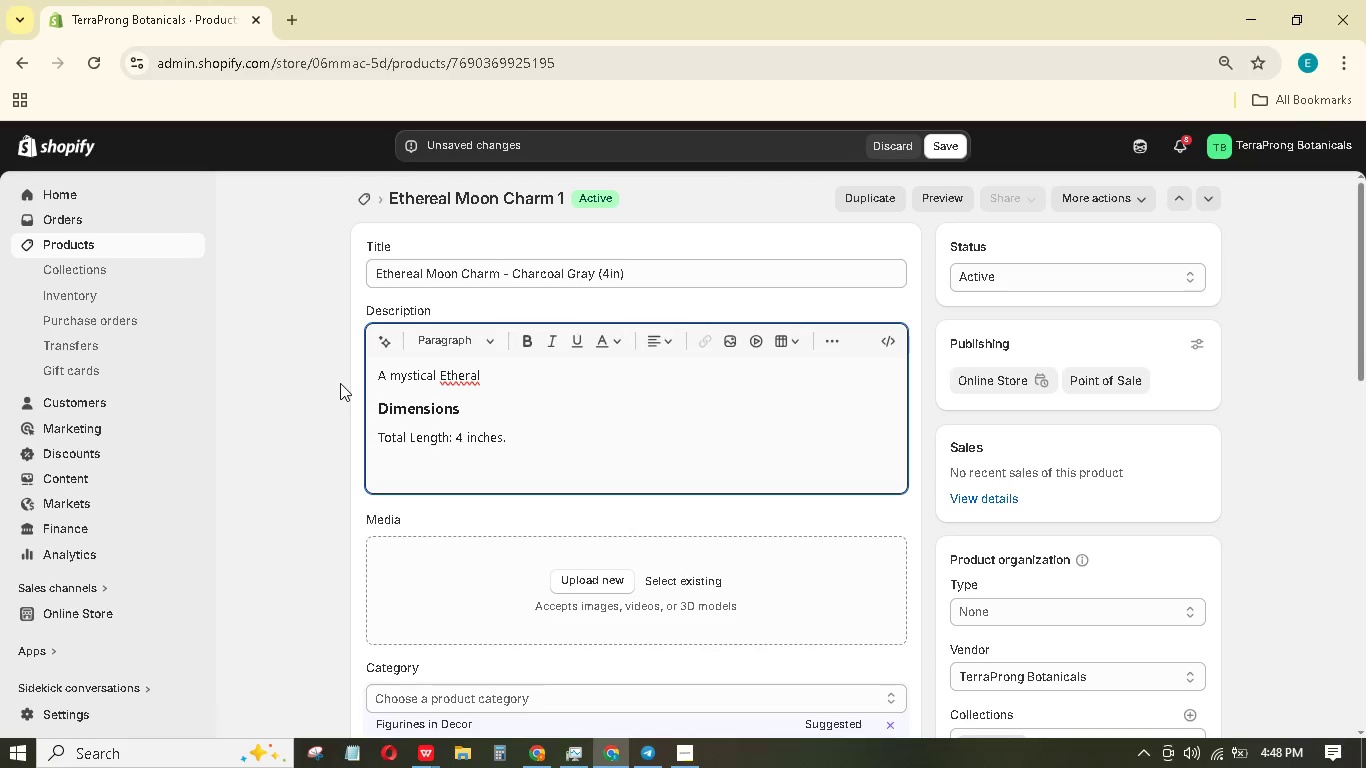 
key(E)
 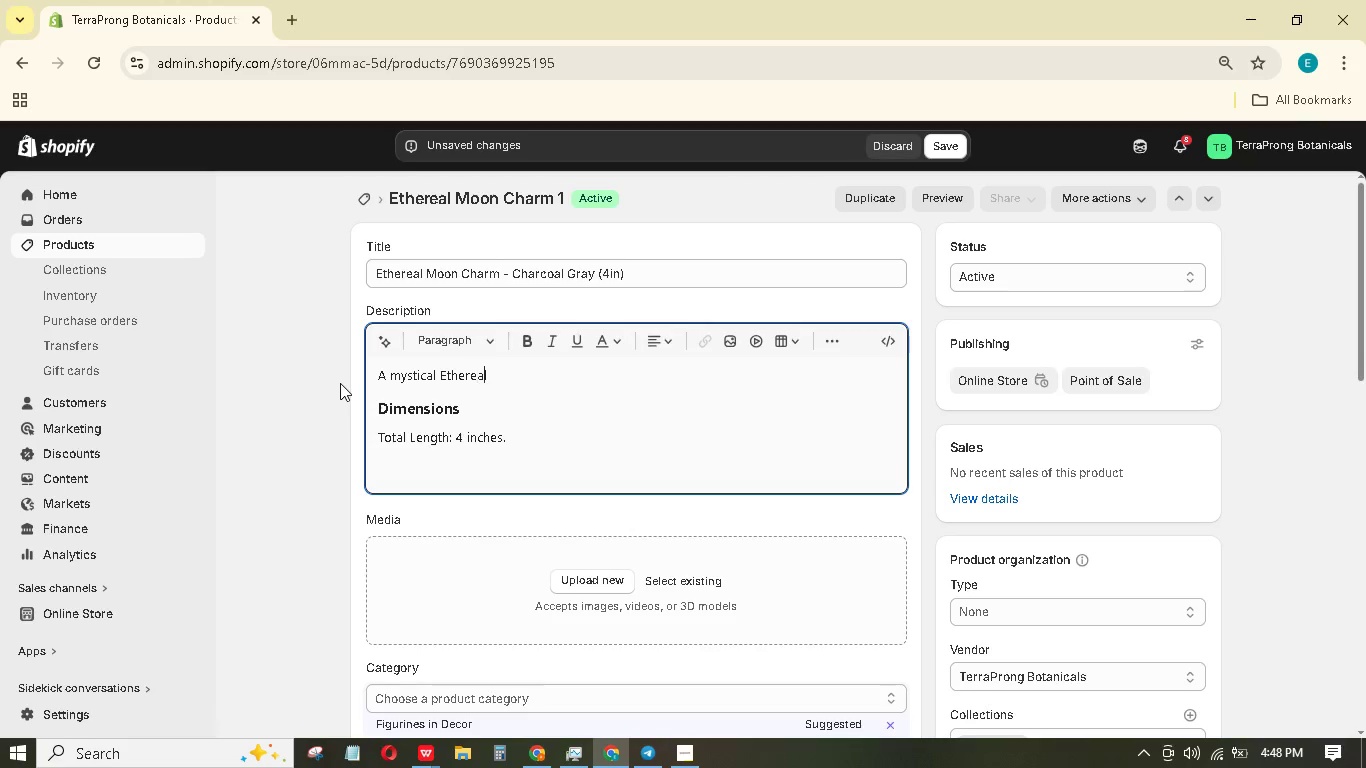 
key(ArrowRight)
 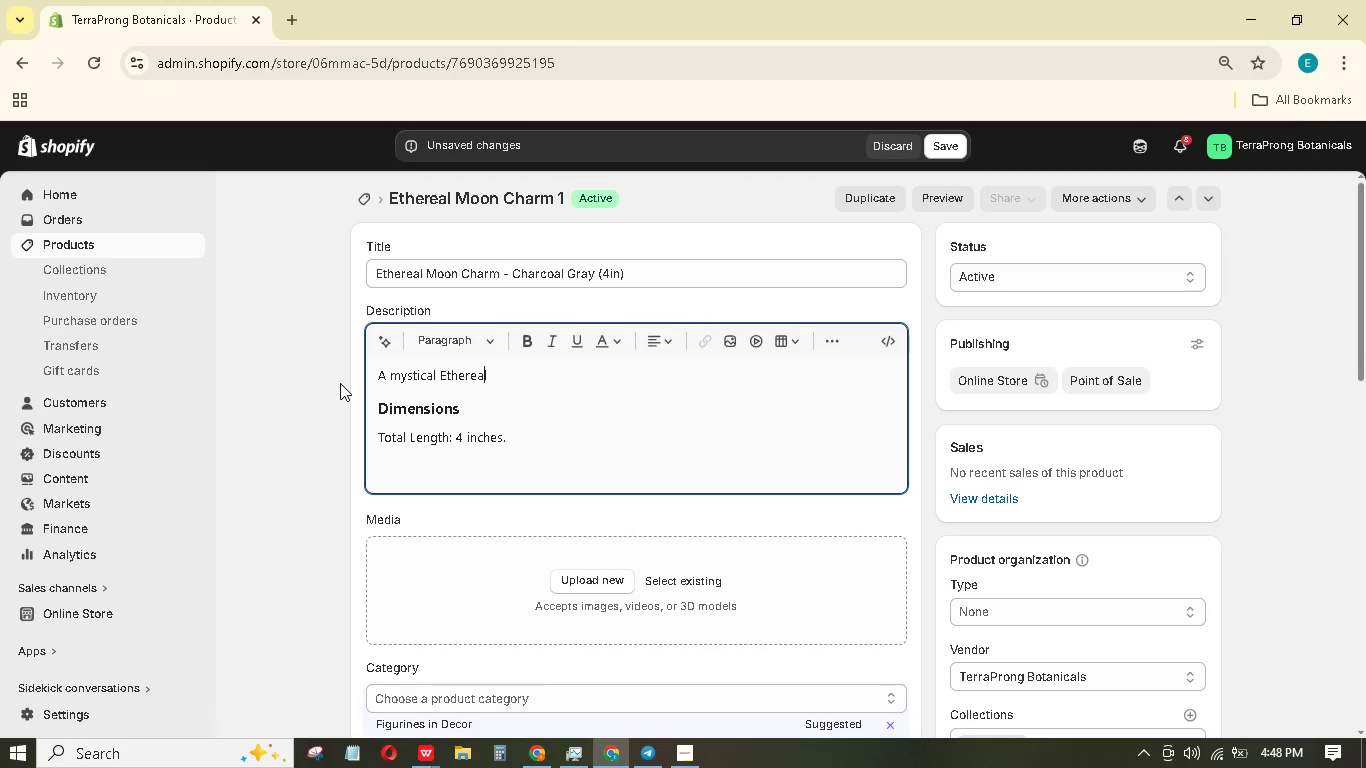 
key(ArrowRight)
 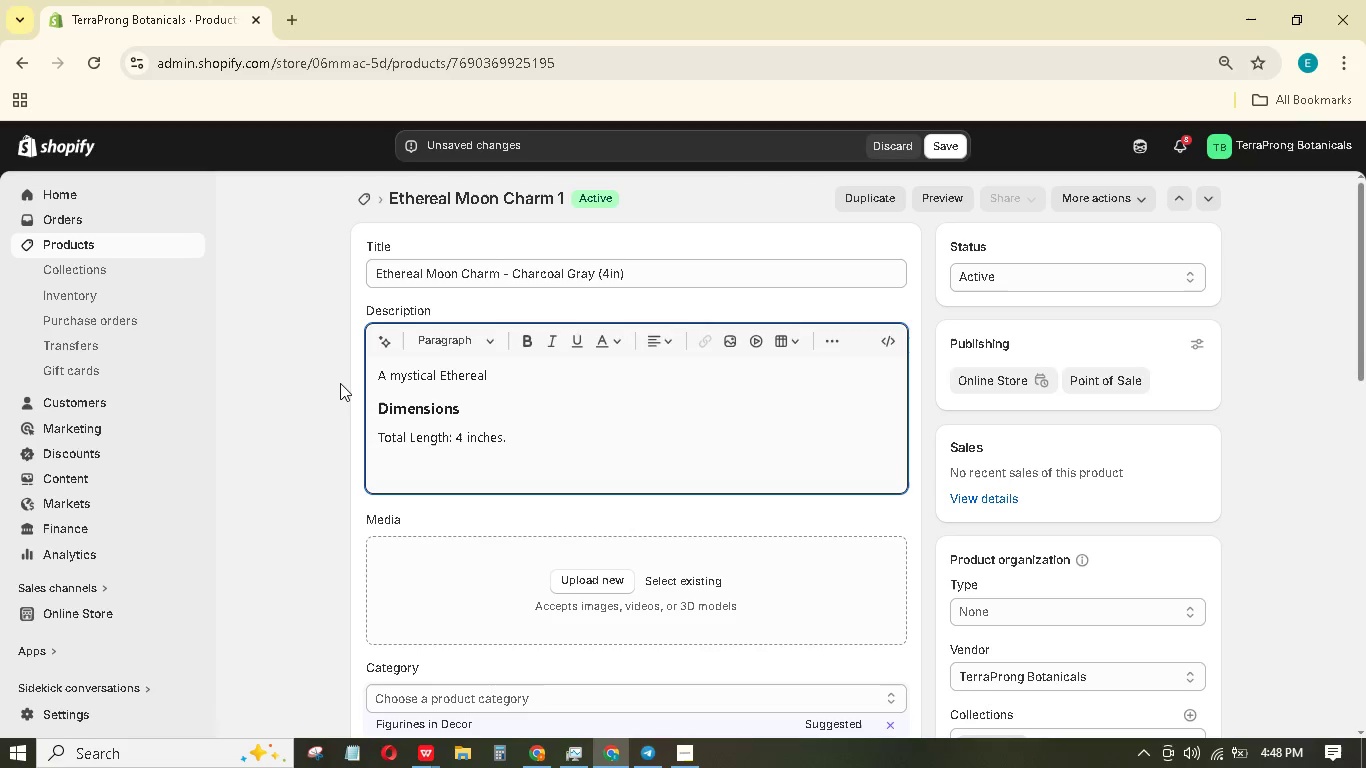 
type( moon)
 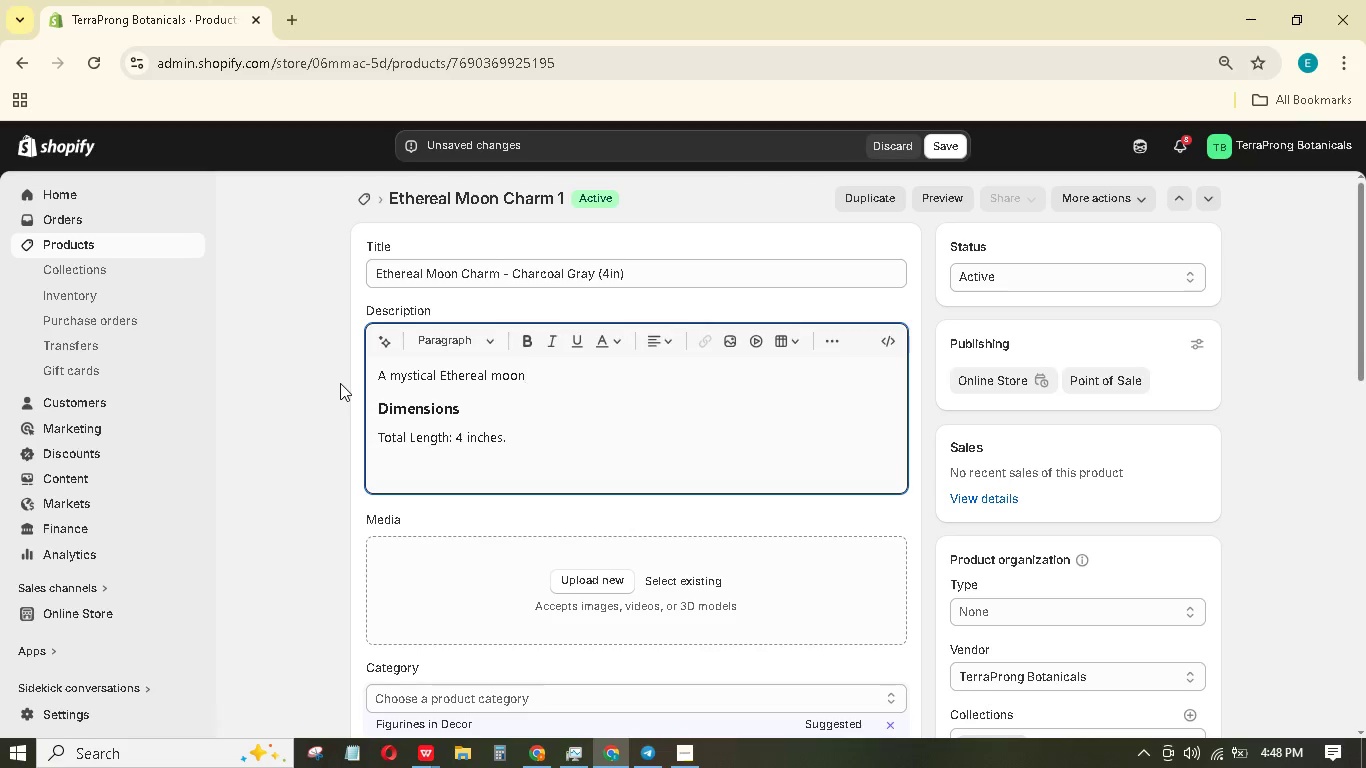 
key(ArrowLeft)
 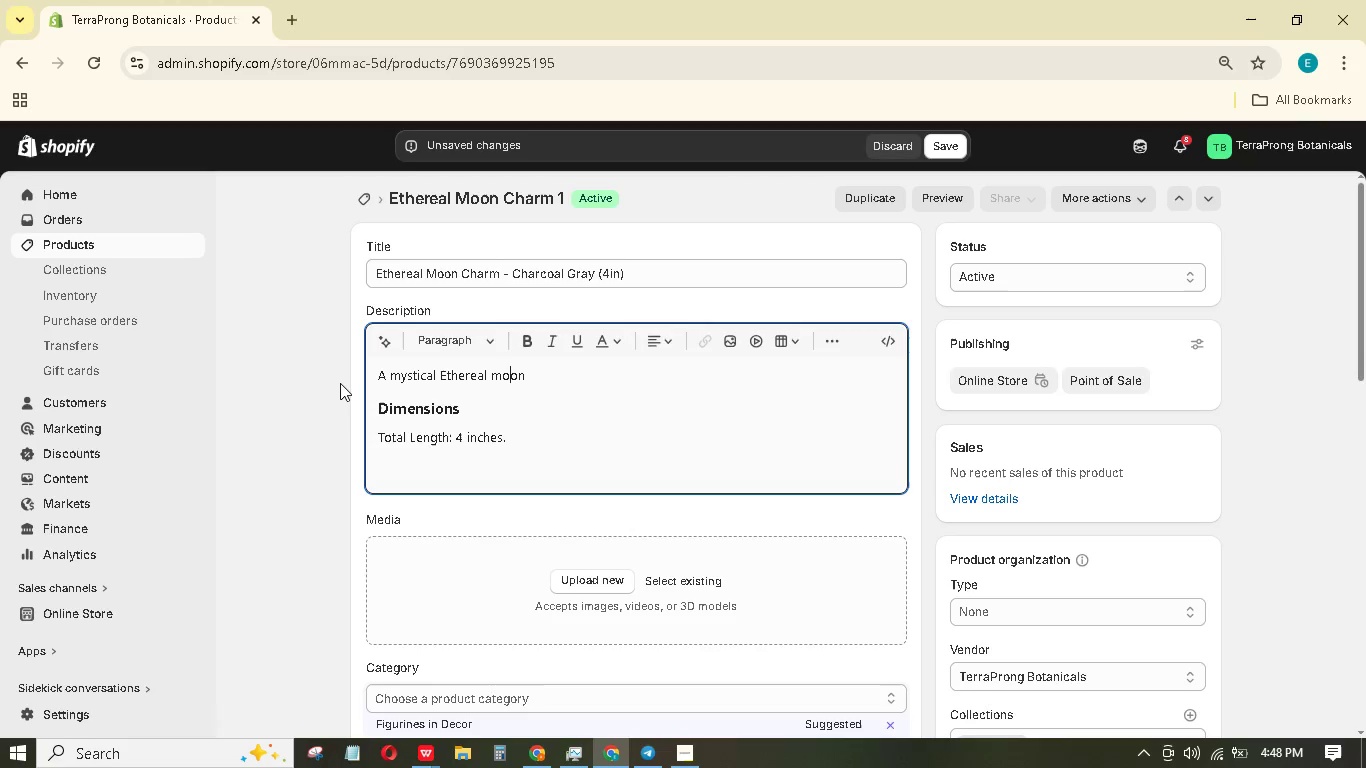 
key(ArrowLeft)
 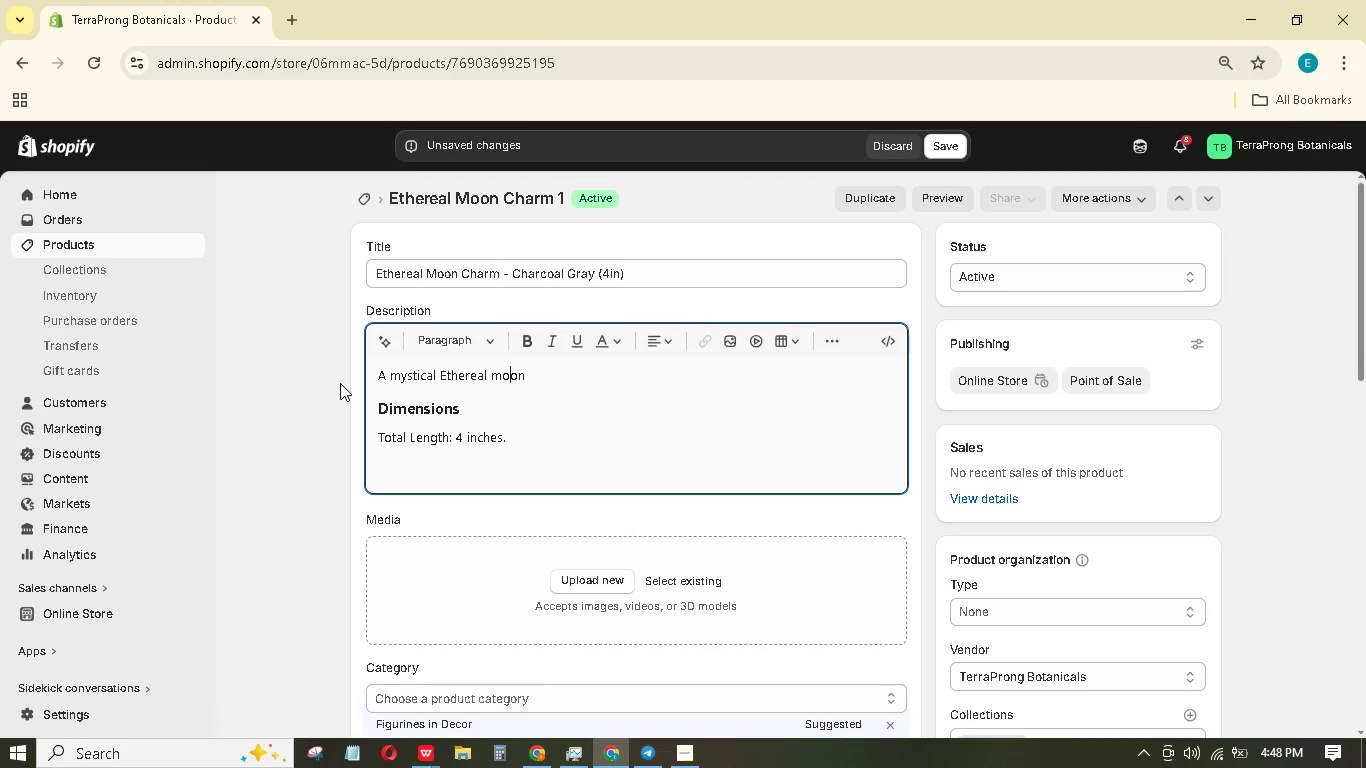 
key(ArrowLeft)
 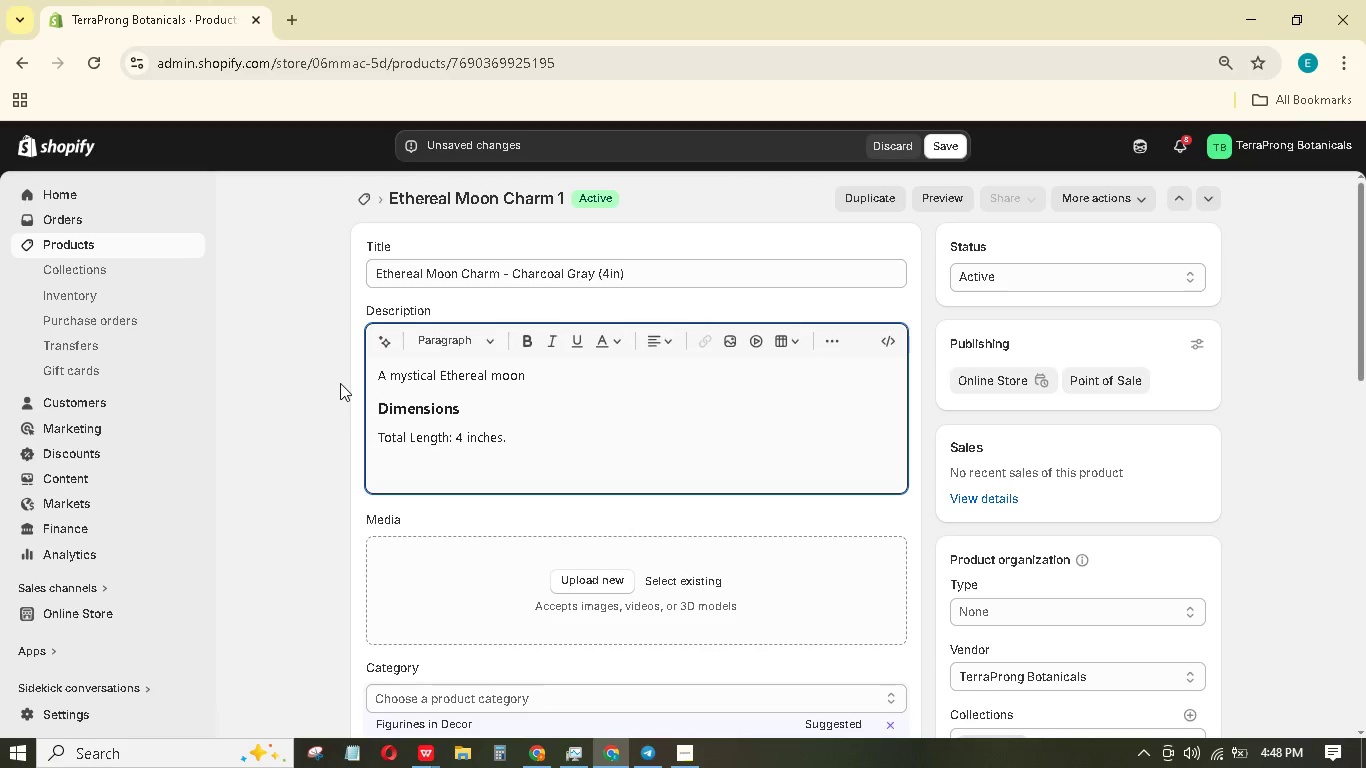 
key(Backspace)
 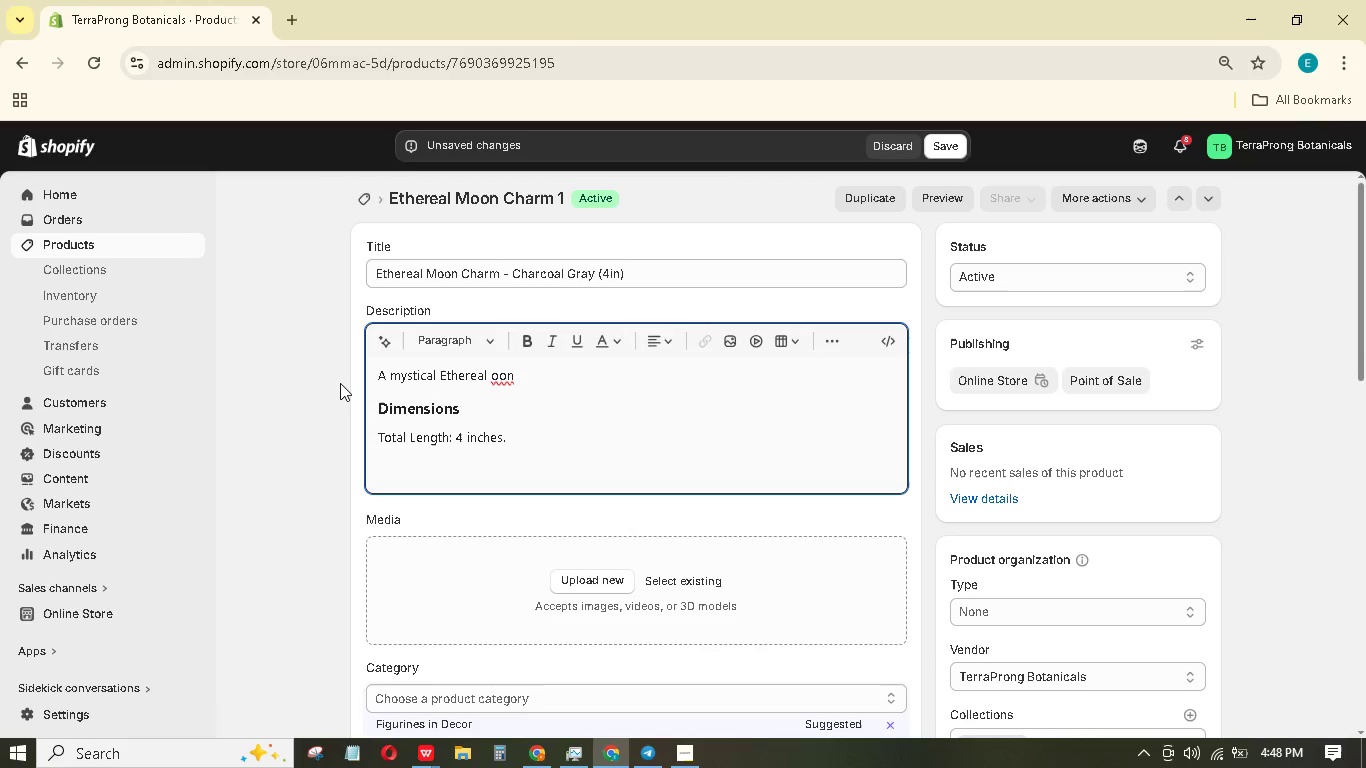 
key(Shift+M)
 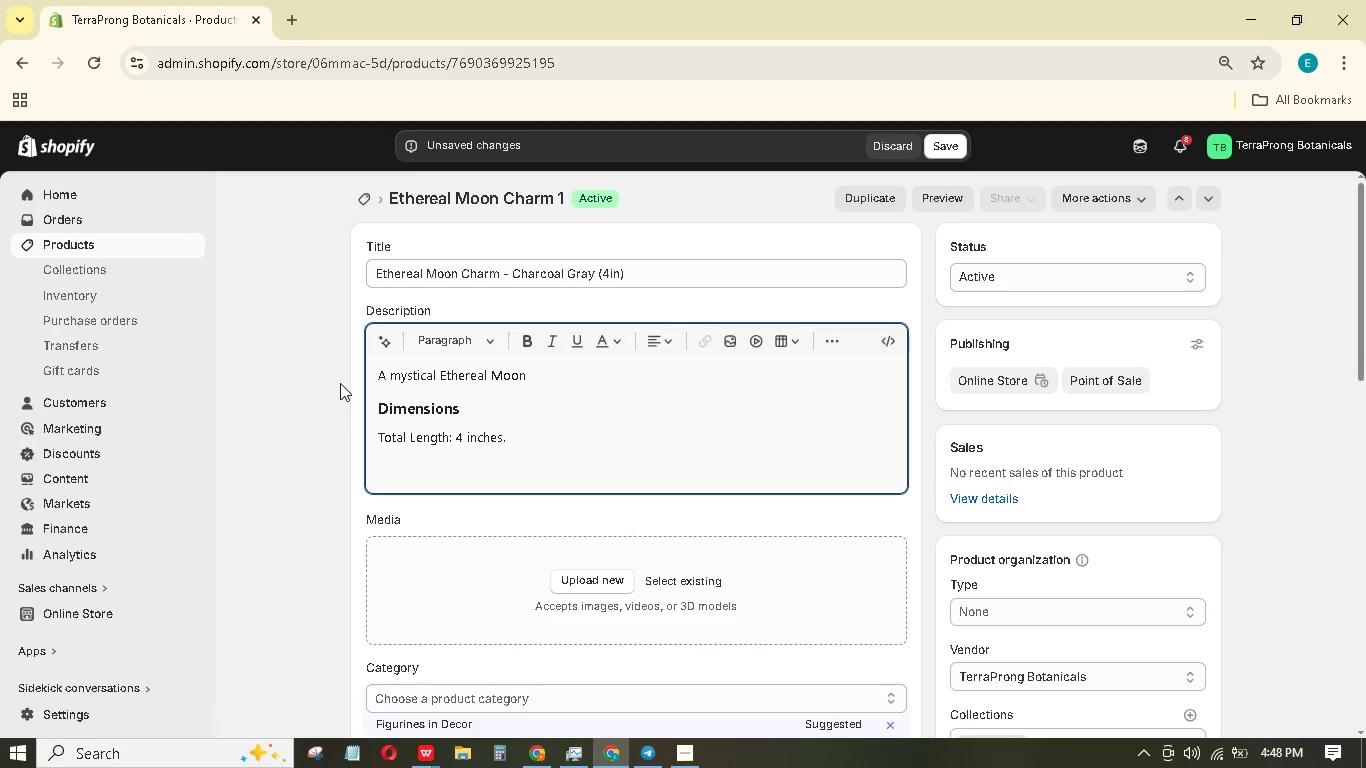 
hold_key(key=ArrowRight, duration=0.72)
 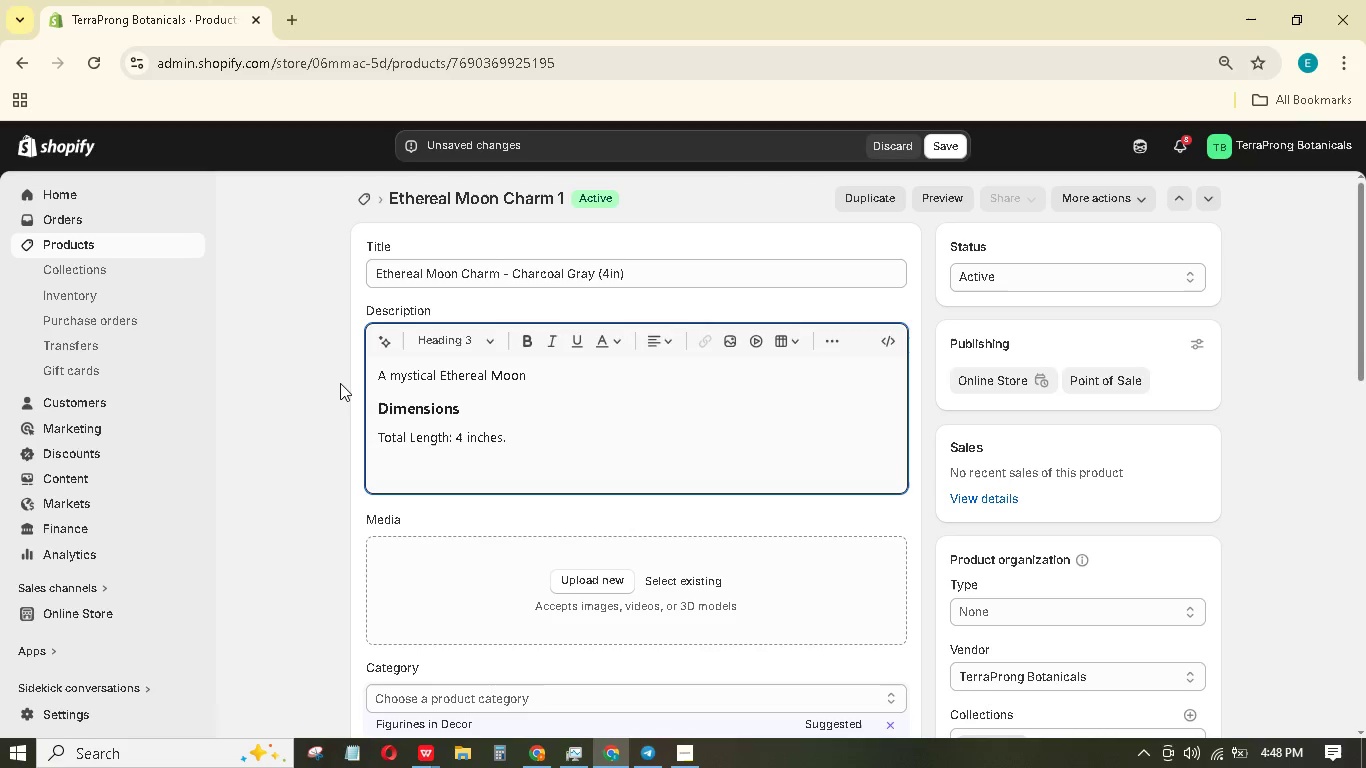 
key(ArrowLeft)
 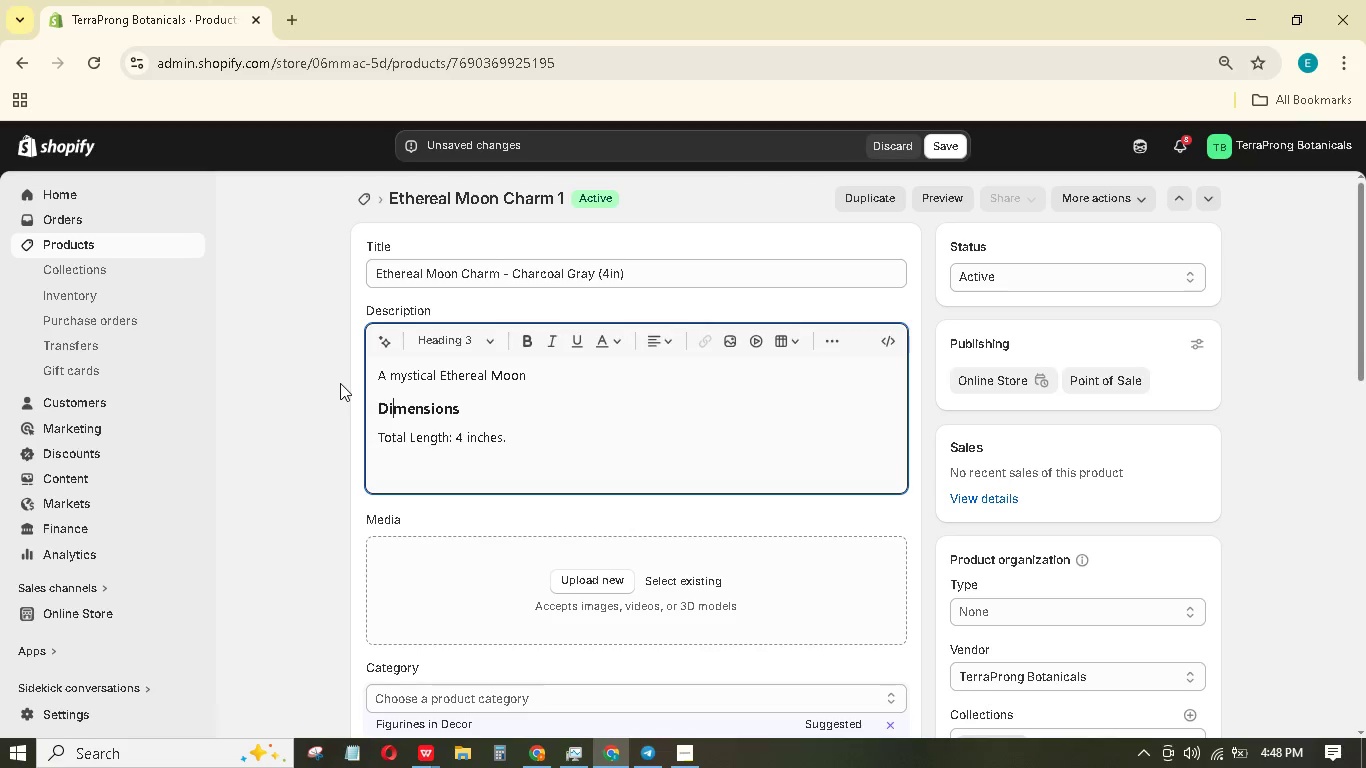 
key(ArrowLeft)
 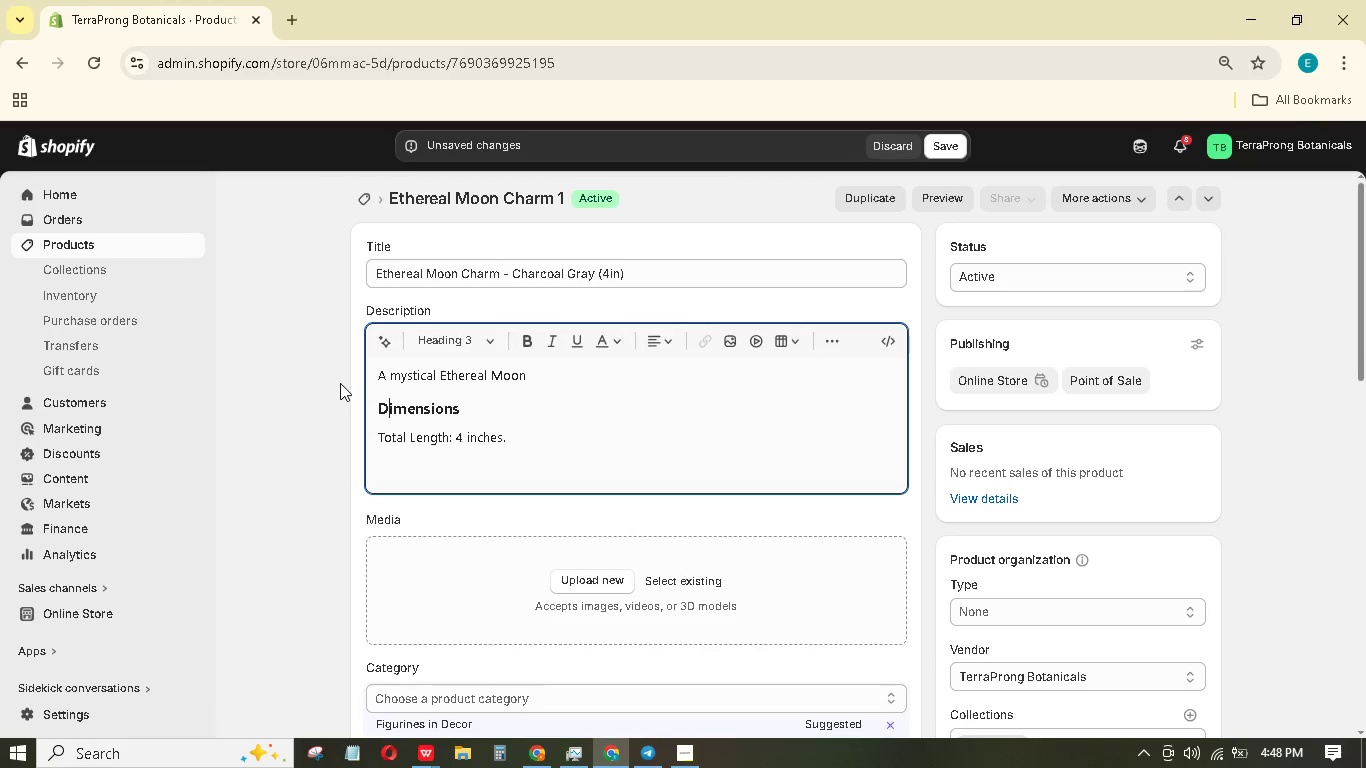 
key(ArrowLeft)
 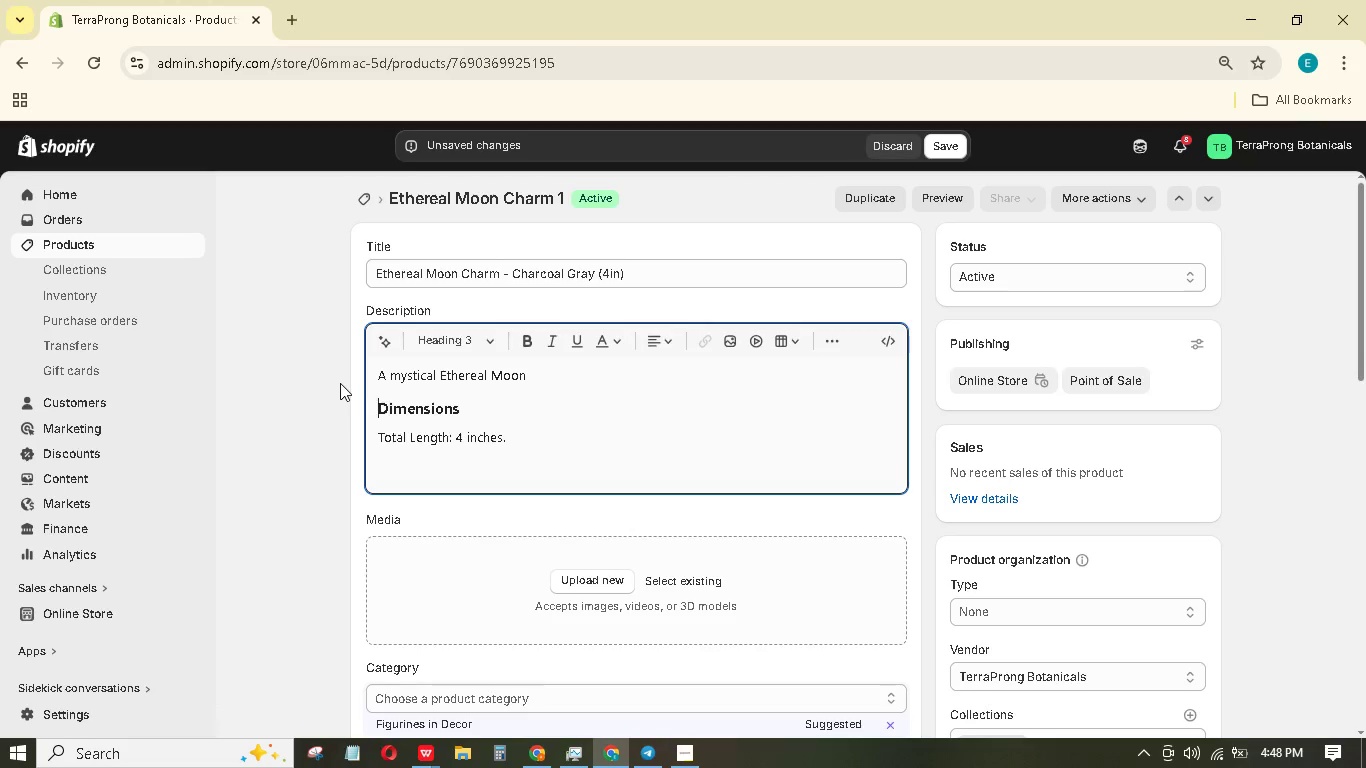 
key(ArrowLeft)
 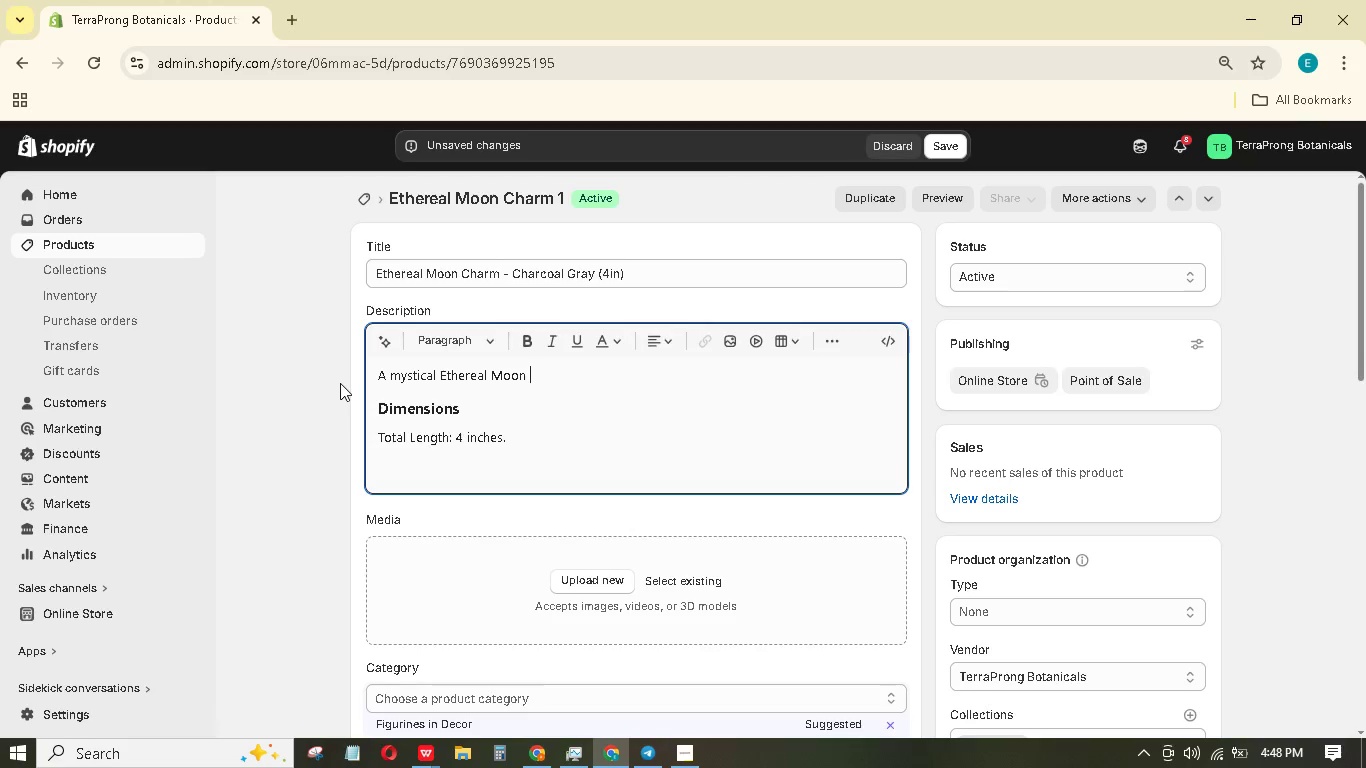 
type(Charm in X)
key(Backspace)
type(Charcaol Gray)
 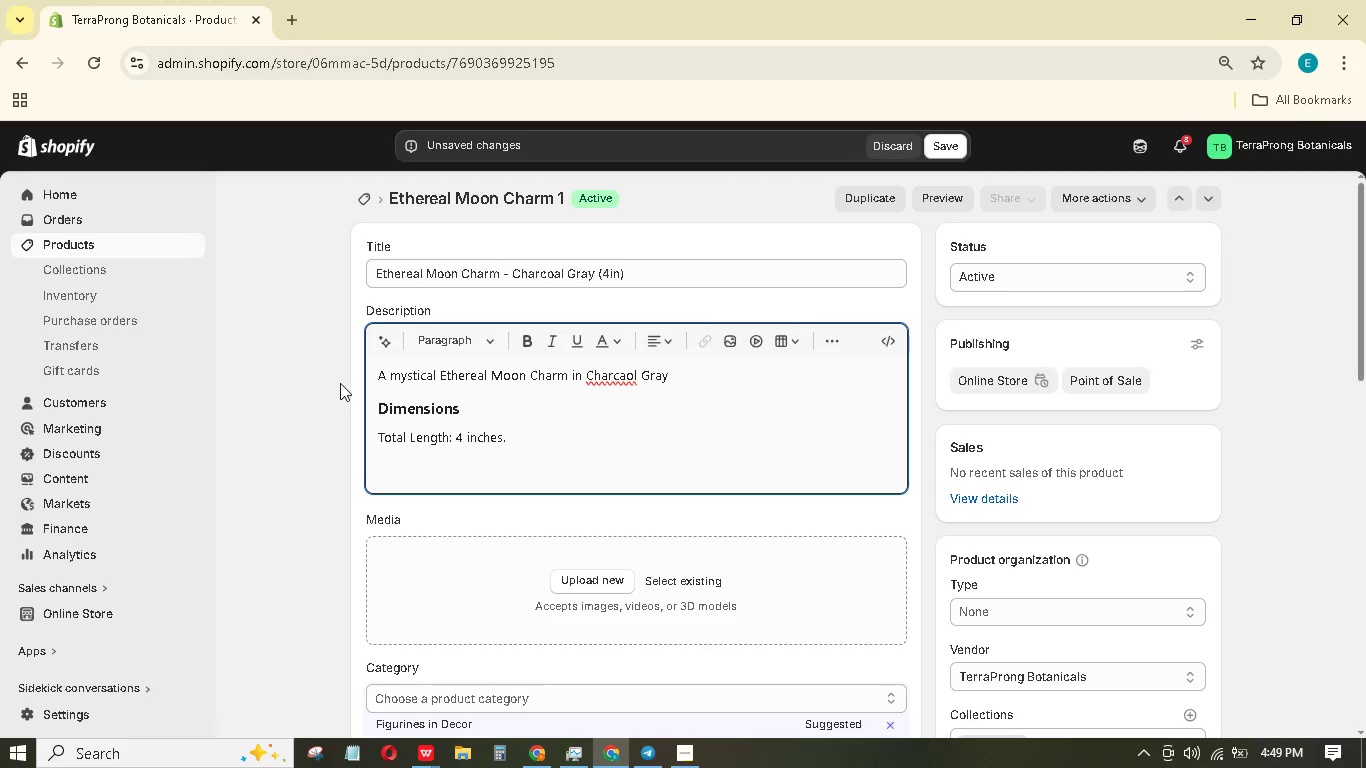 
key(ArrowLeft)
 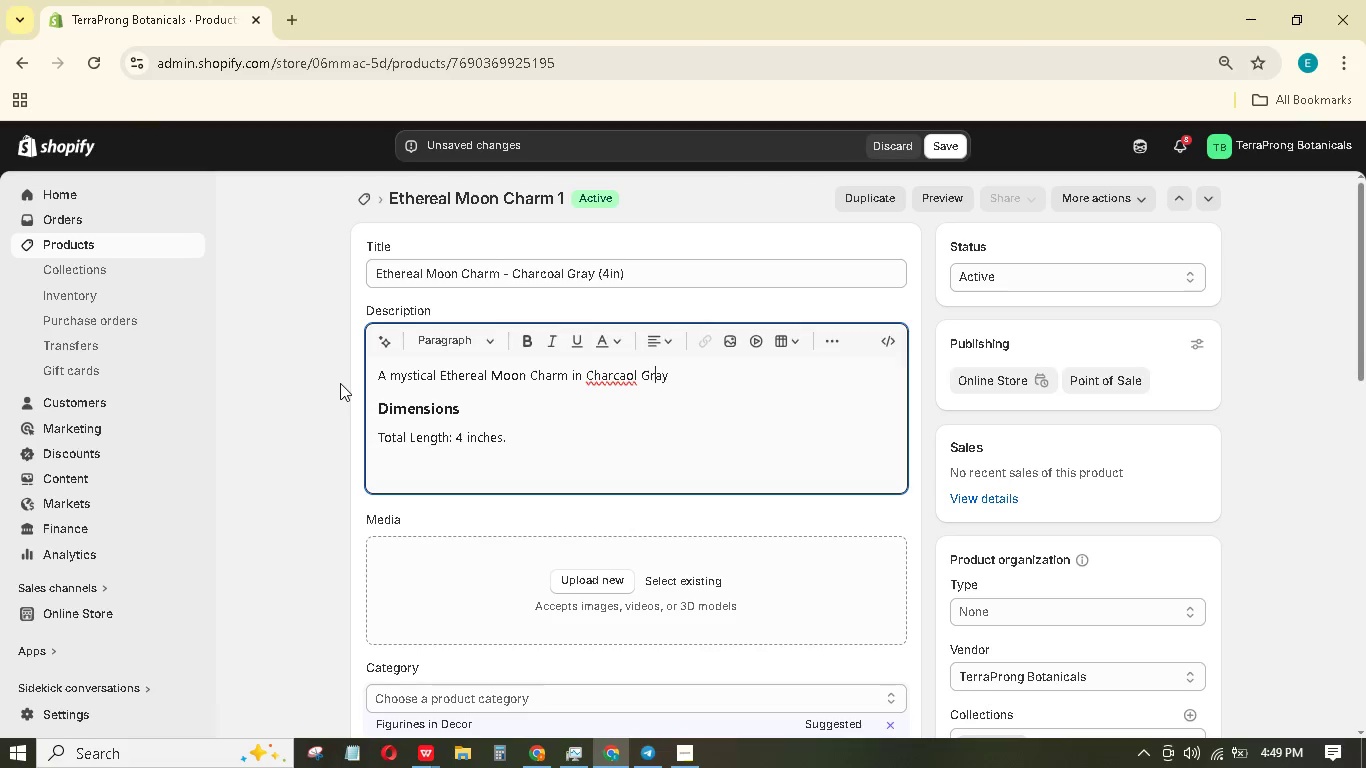 
key(ArrowLeft)
 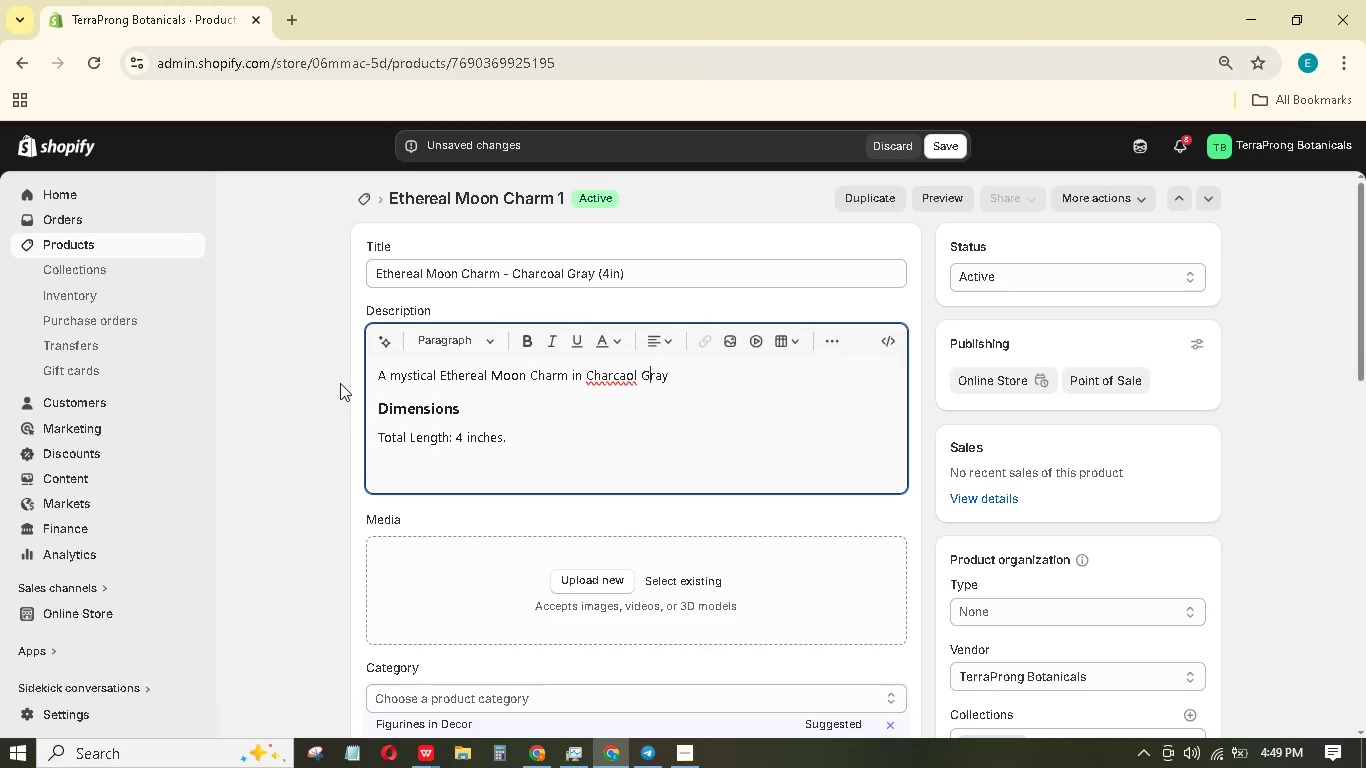 
key(ArrowLeft)
 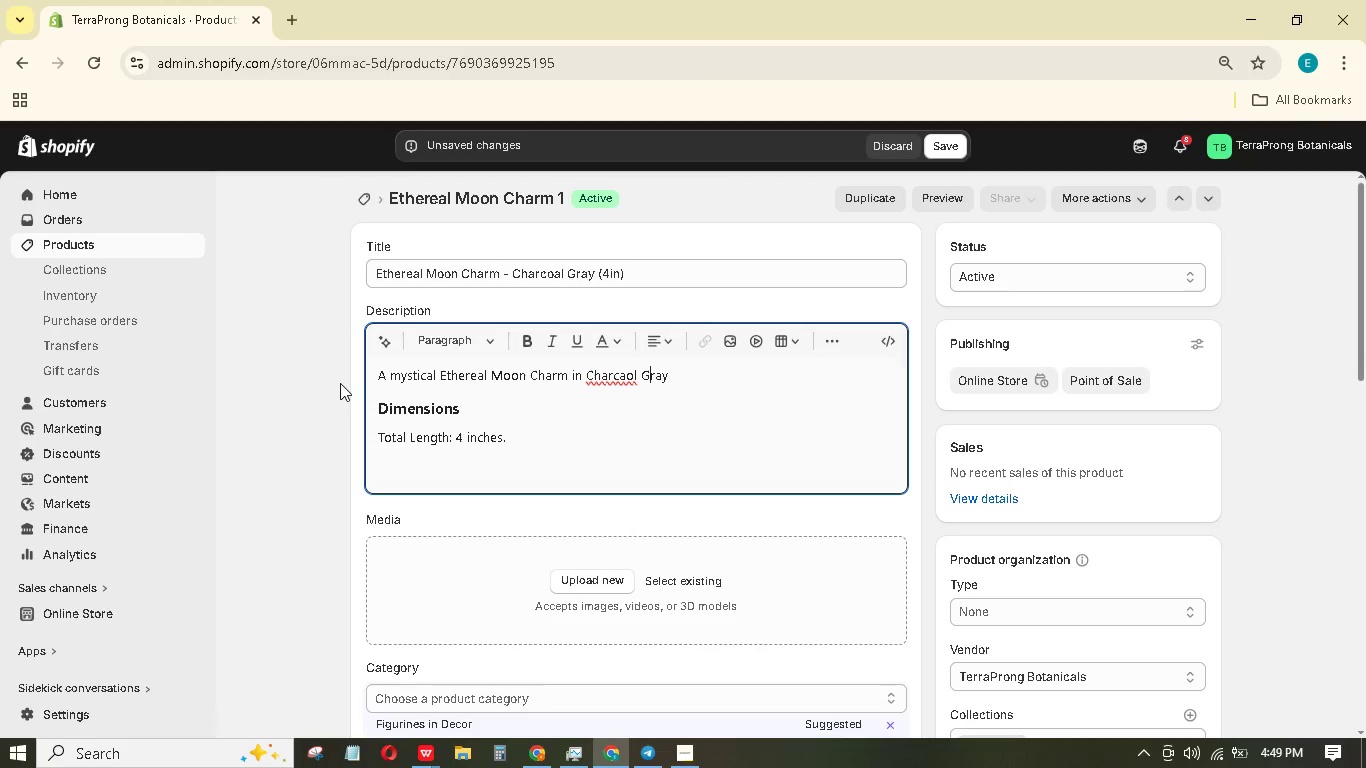 
key(ArrowLeft)
 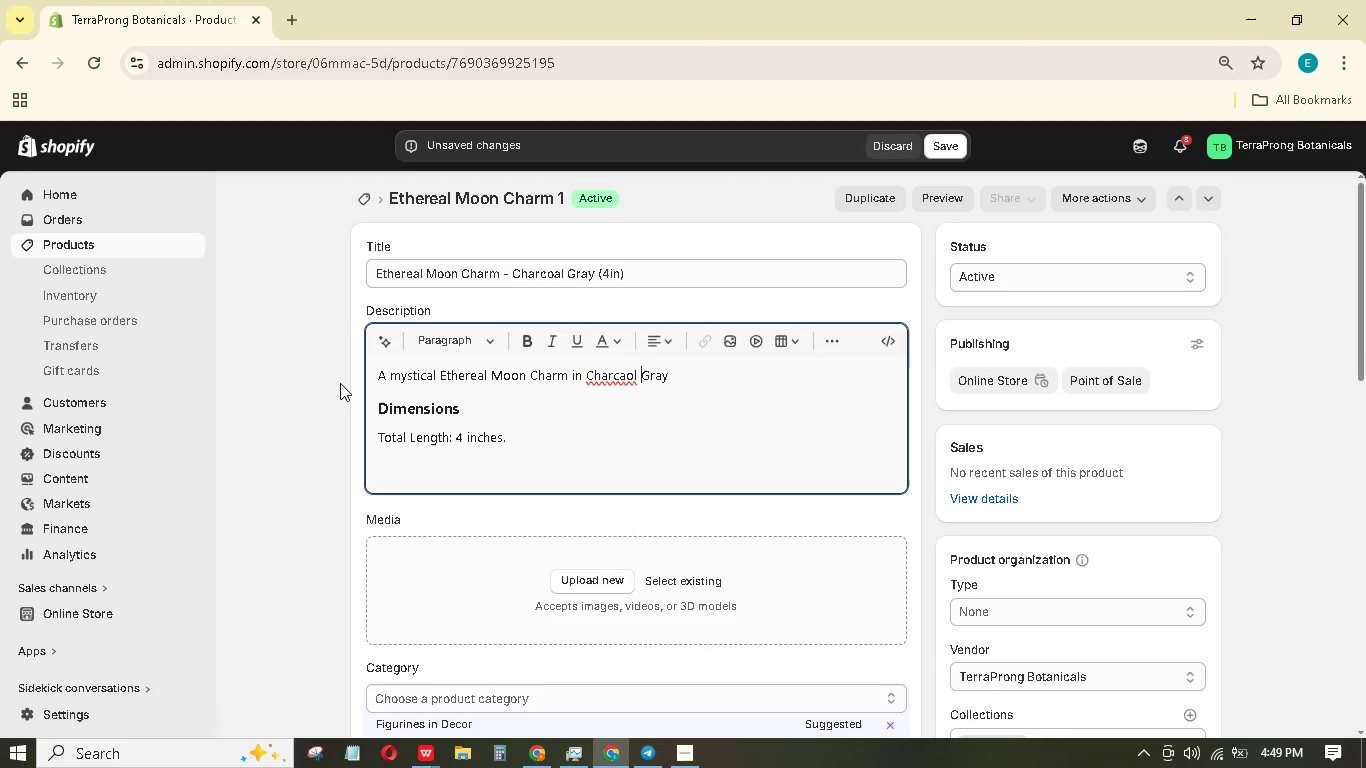 
key(ArrowLeft)
 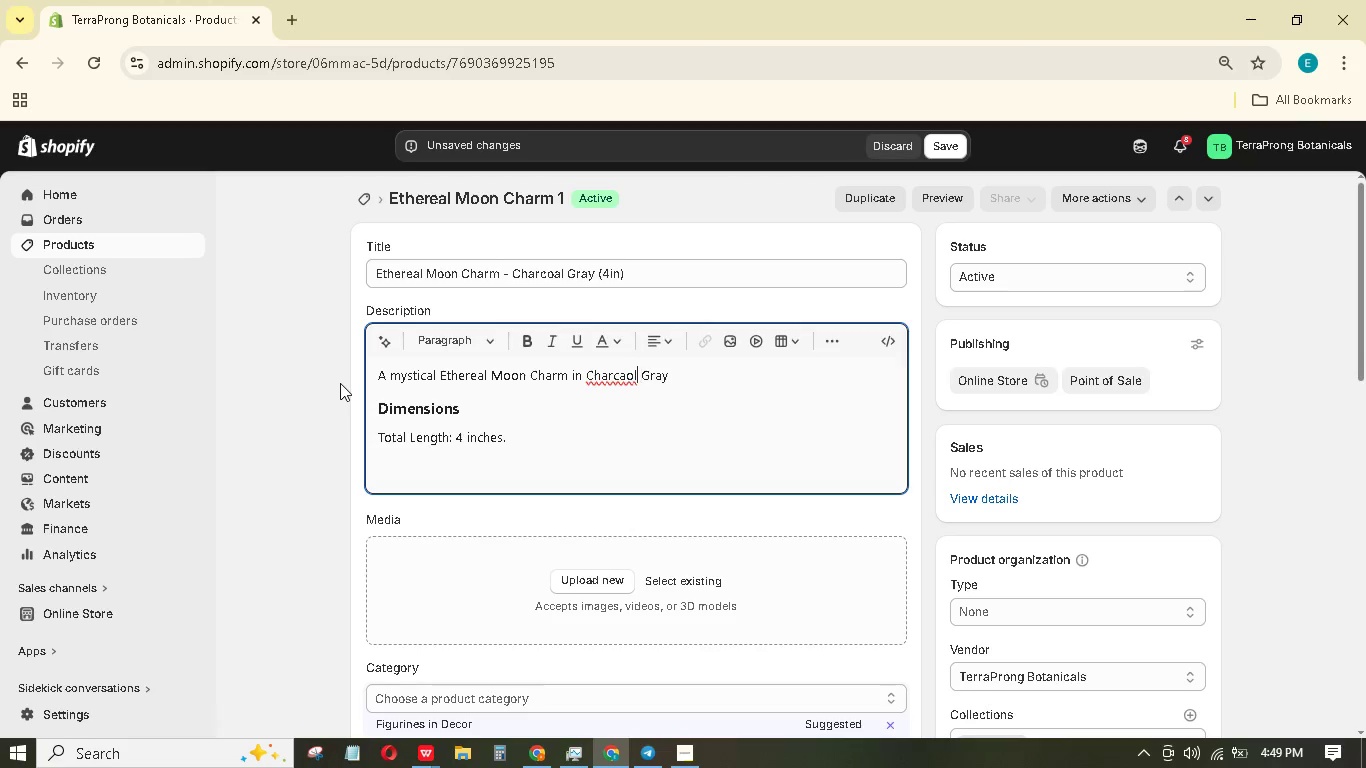 
key(ArrowLeft)
 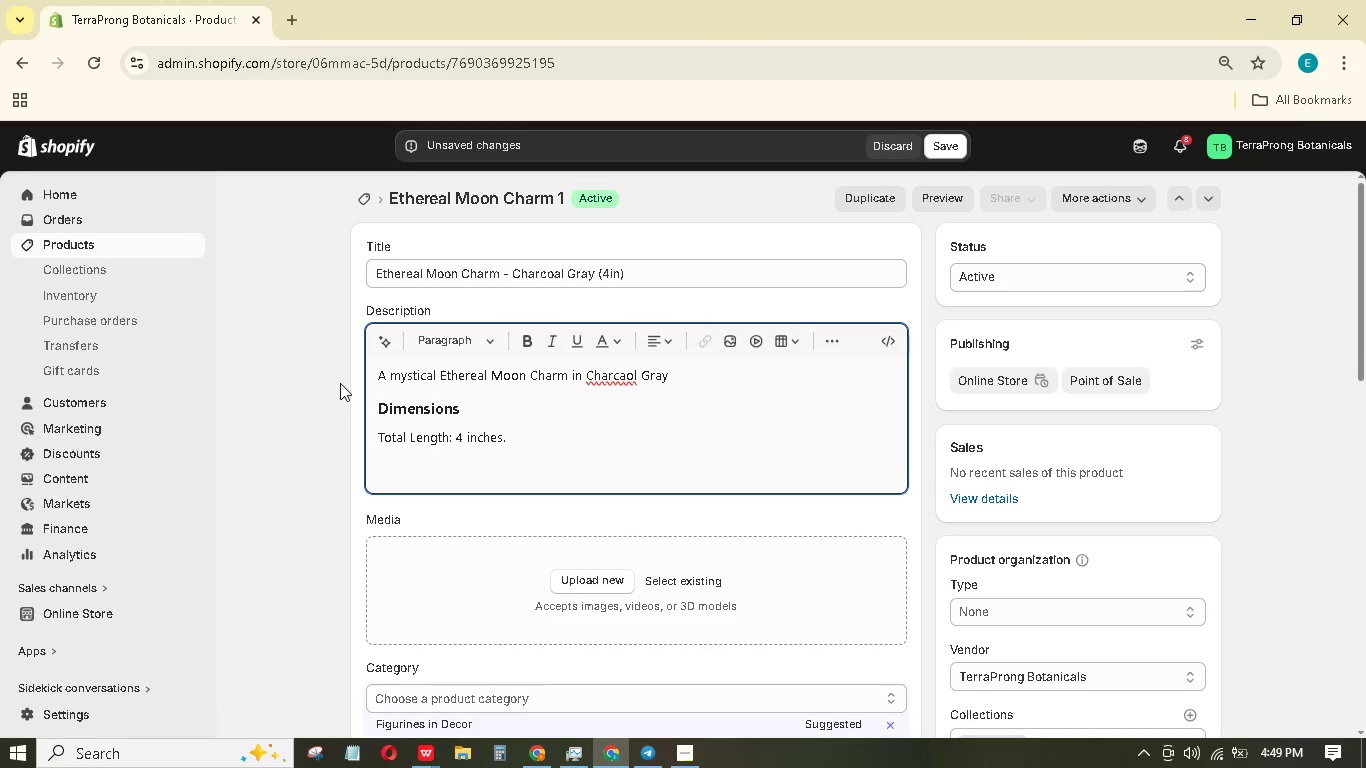 
key(Backspace)
key(Backspace)
type(oa)
 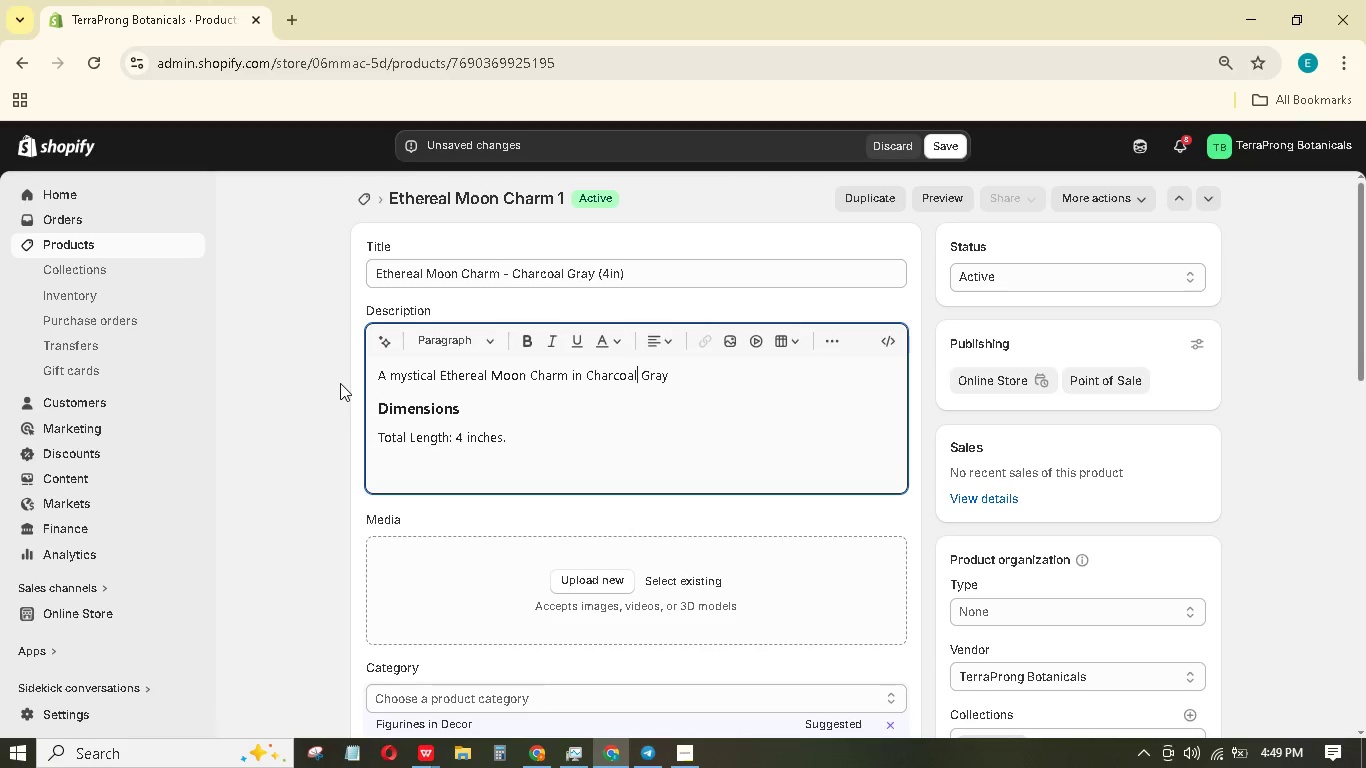 
hold_key(key=ArrowRight, duration=0.72)
 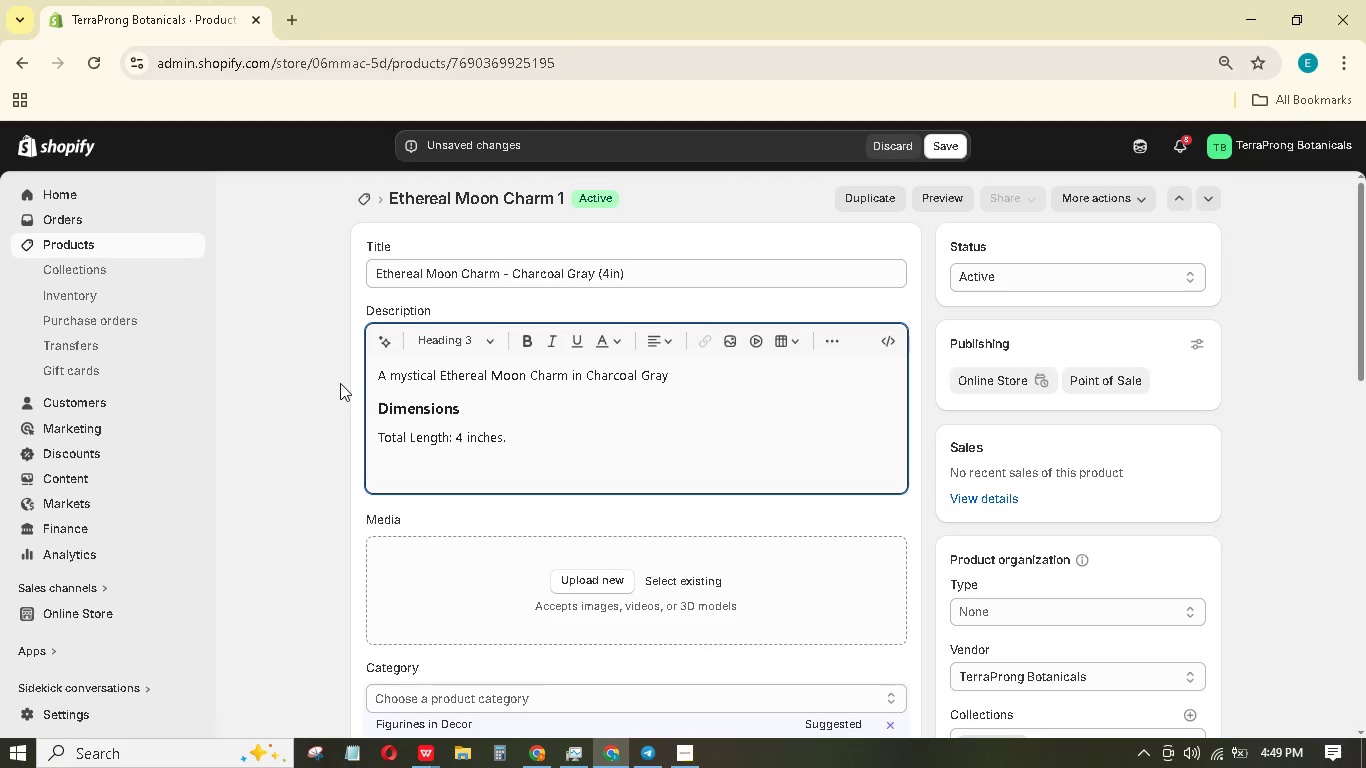 
key(ArrowLeft)
 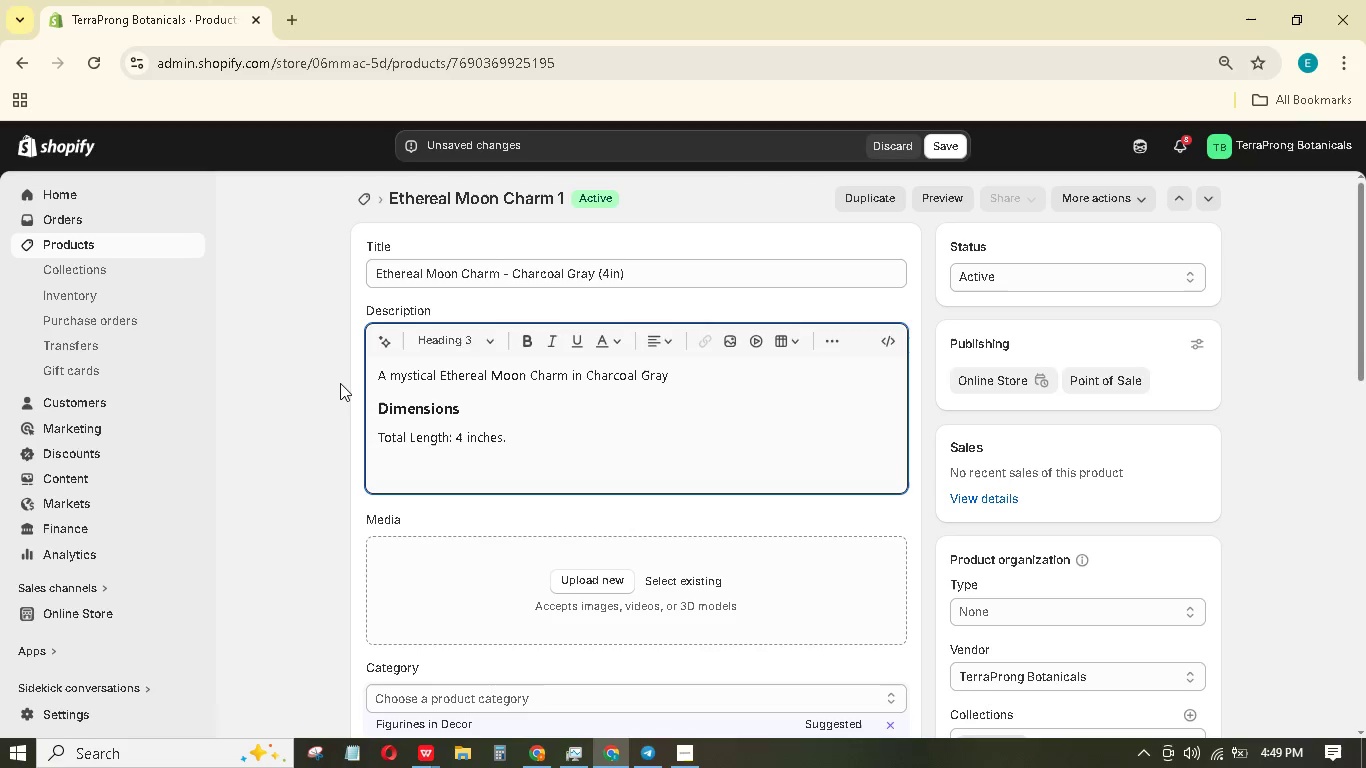 
key(ArrowLeft)
 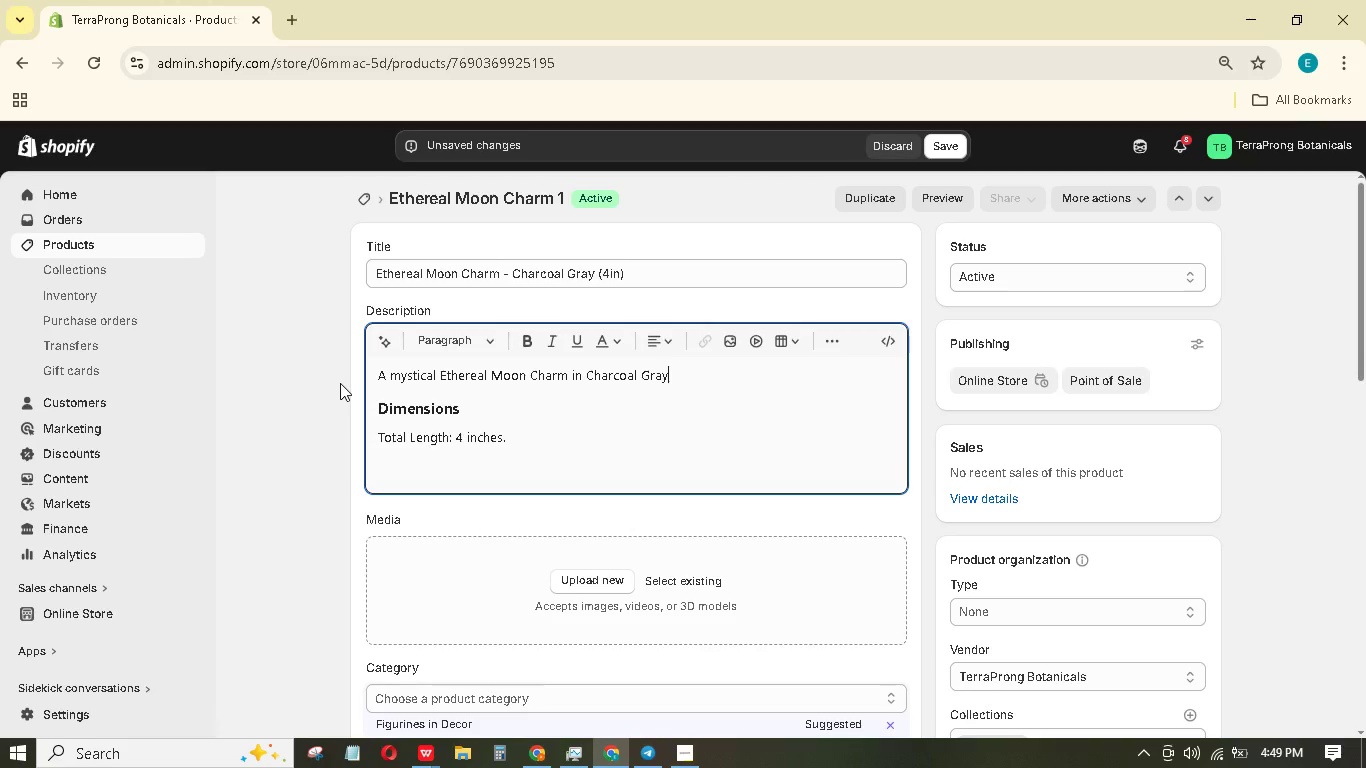 
type( made from Mixed Media (CLAy moon with a cooper wire hanger). The crescent has a subtle star speckle.)
 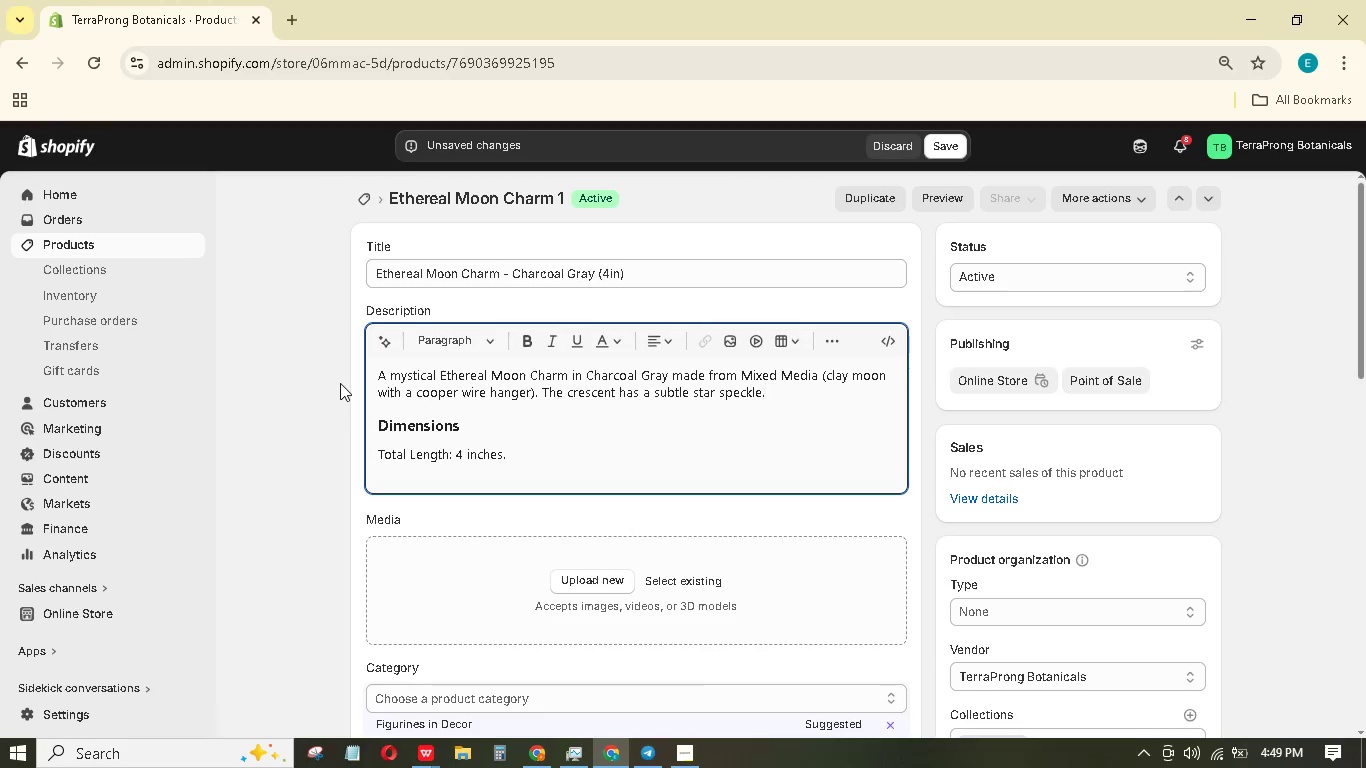 
wait(5.72)
 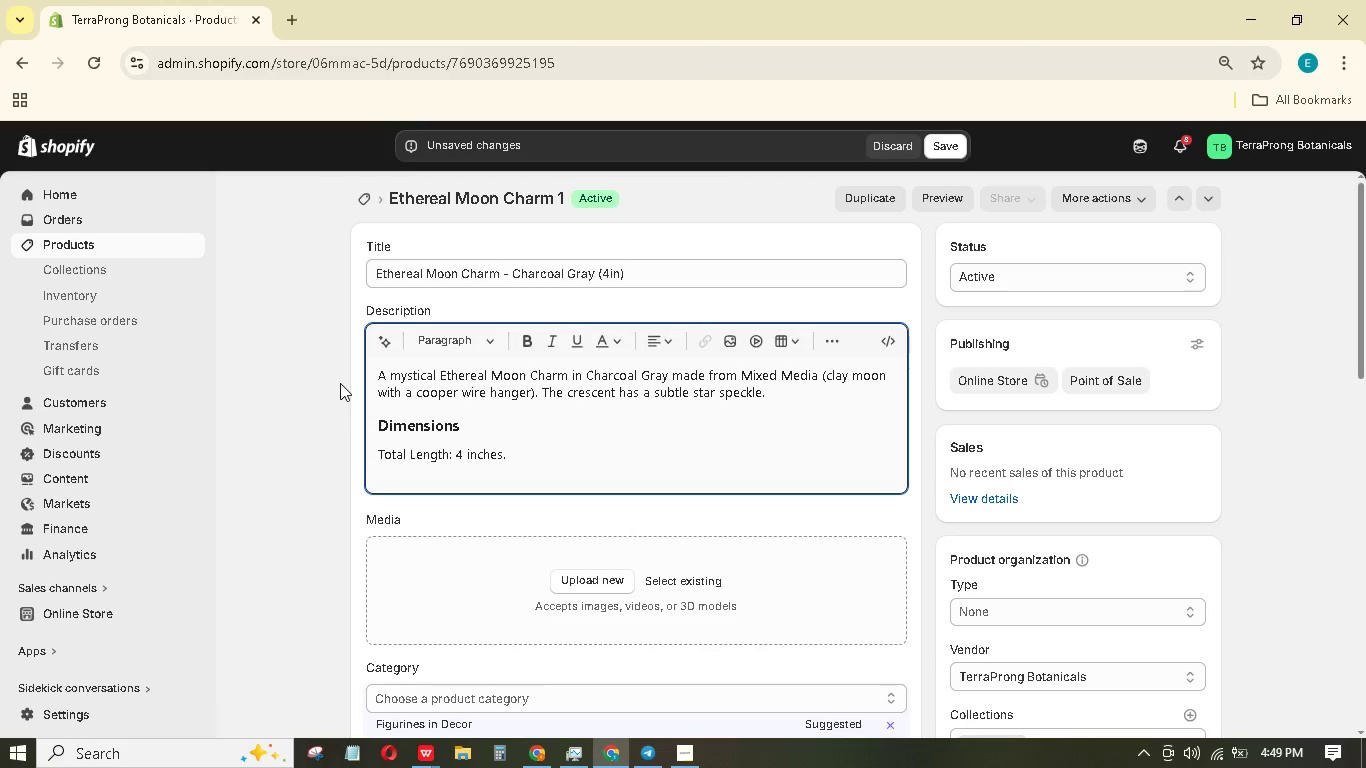 
type([Delete] - fits into any small pot or hanging planter.)
 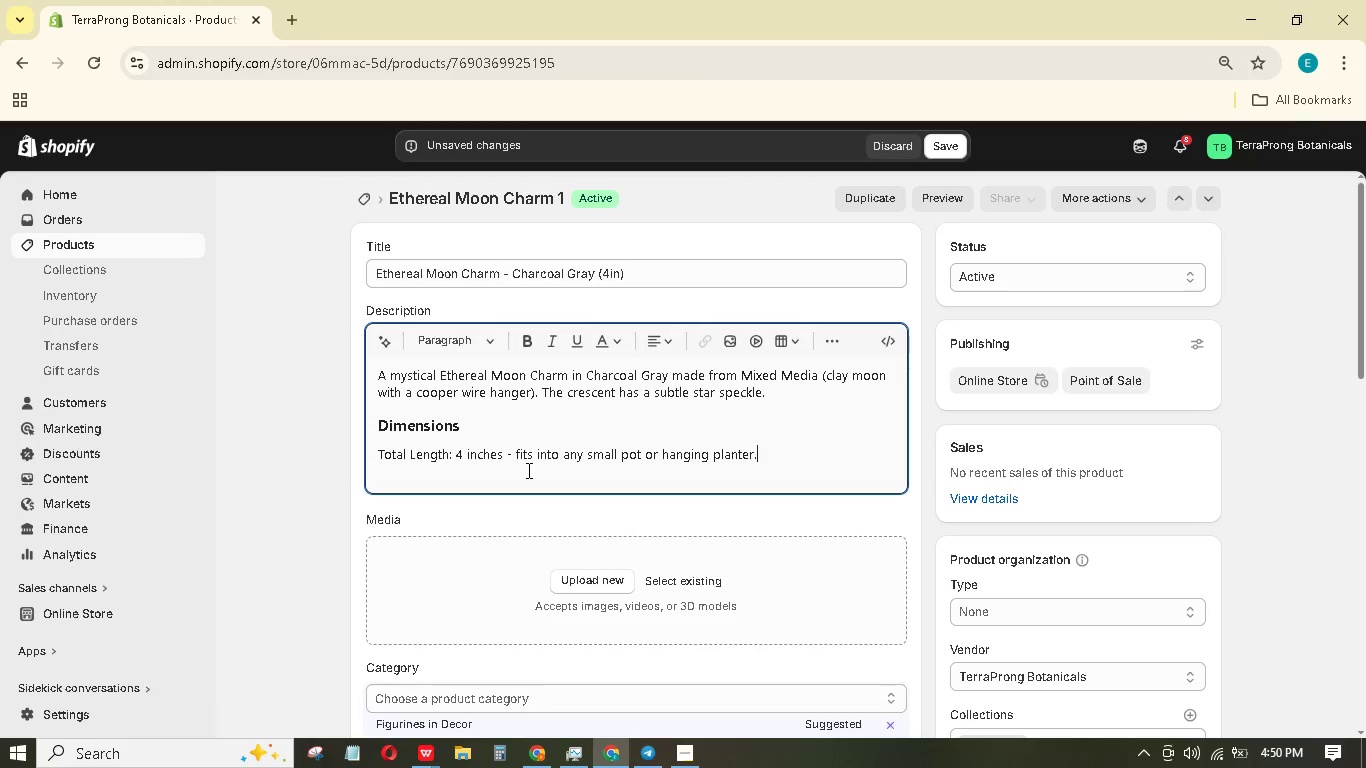 
key(Enter)
 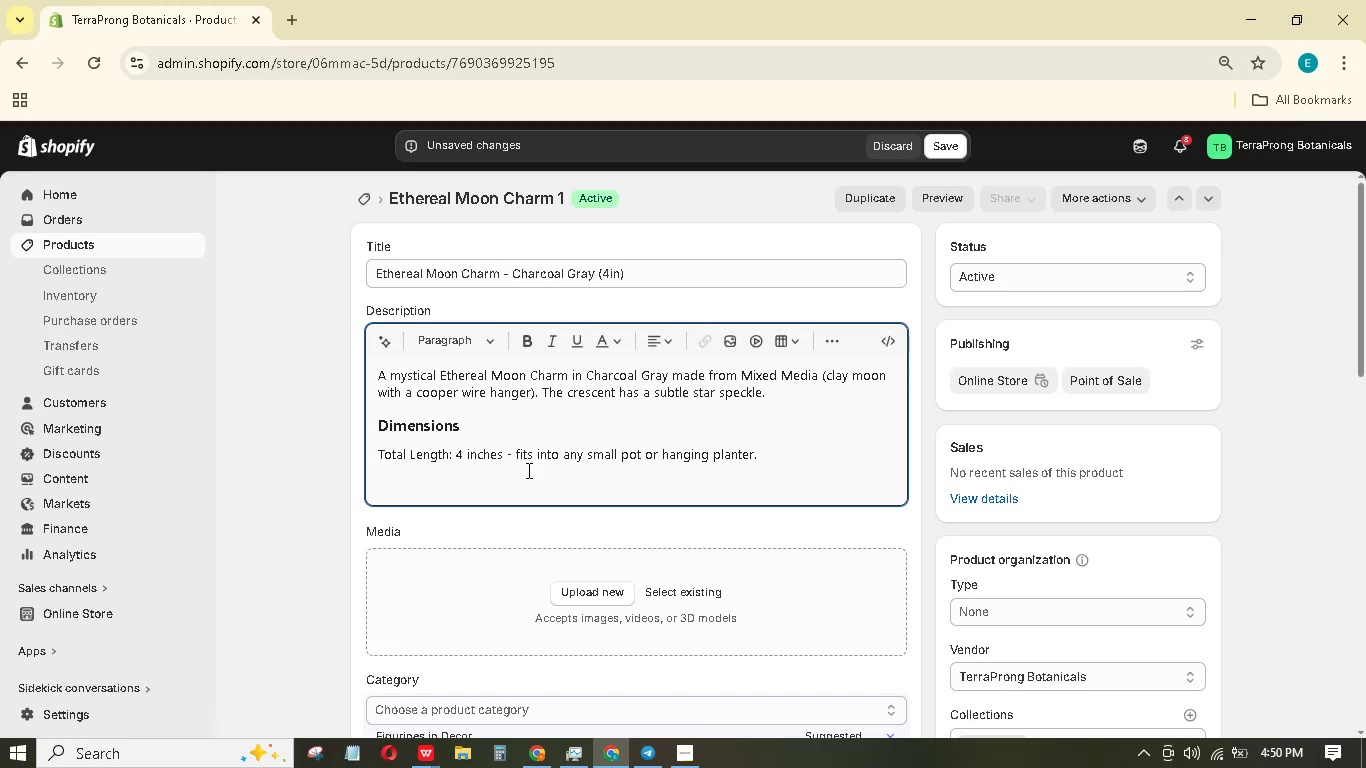 
type(CARE Instructions)
 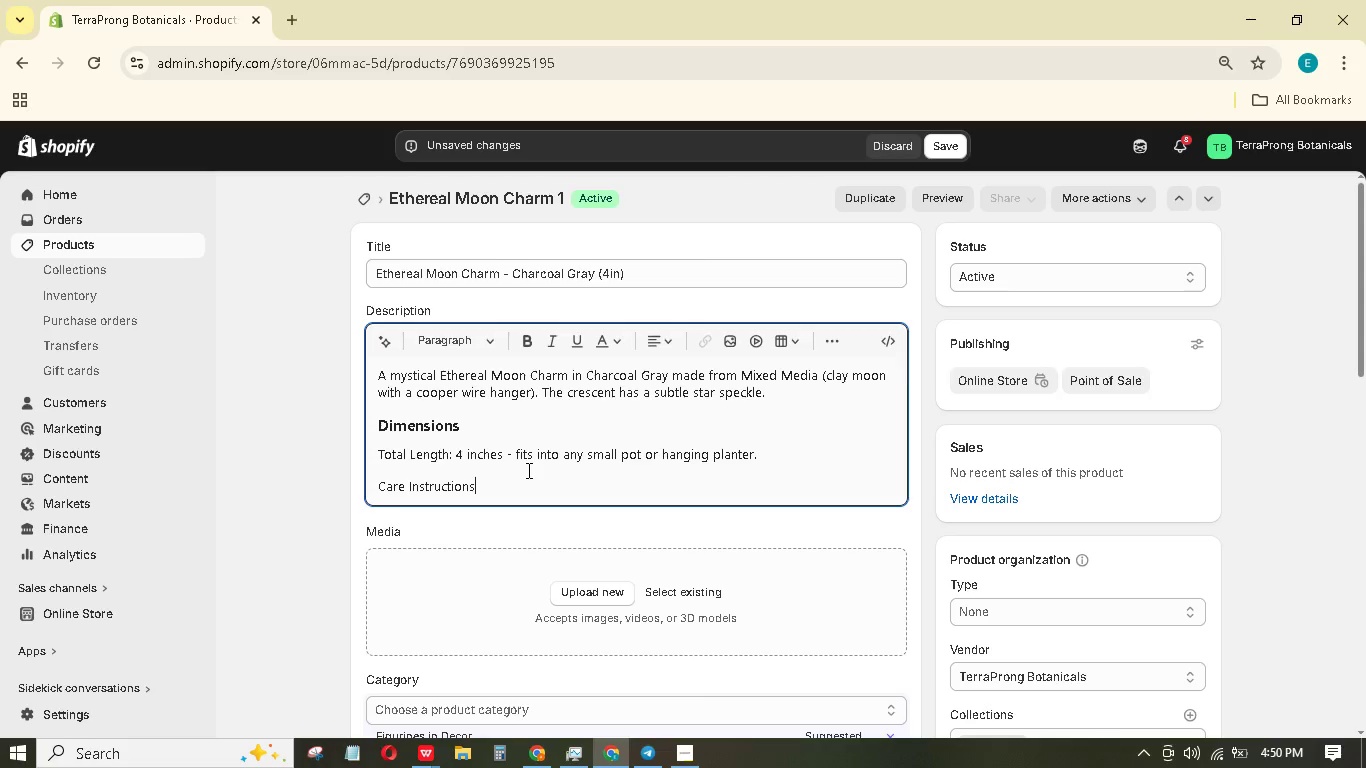 
key(Enter)
 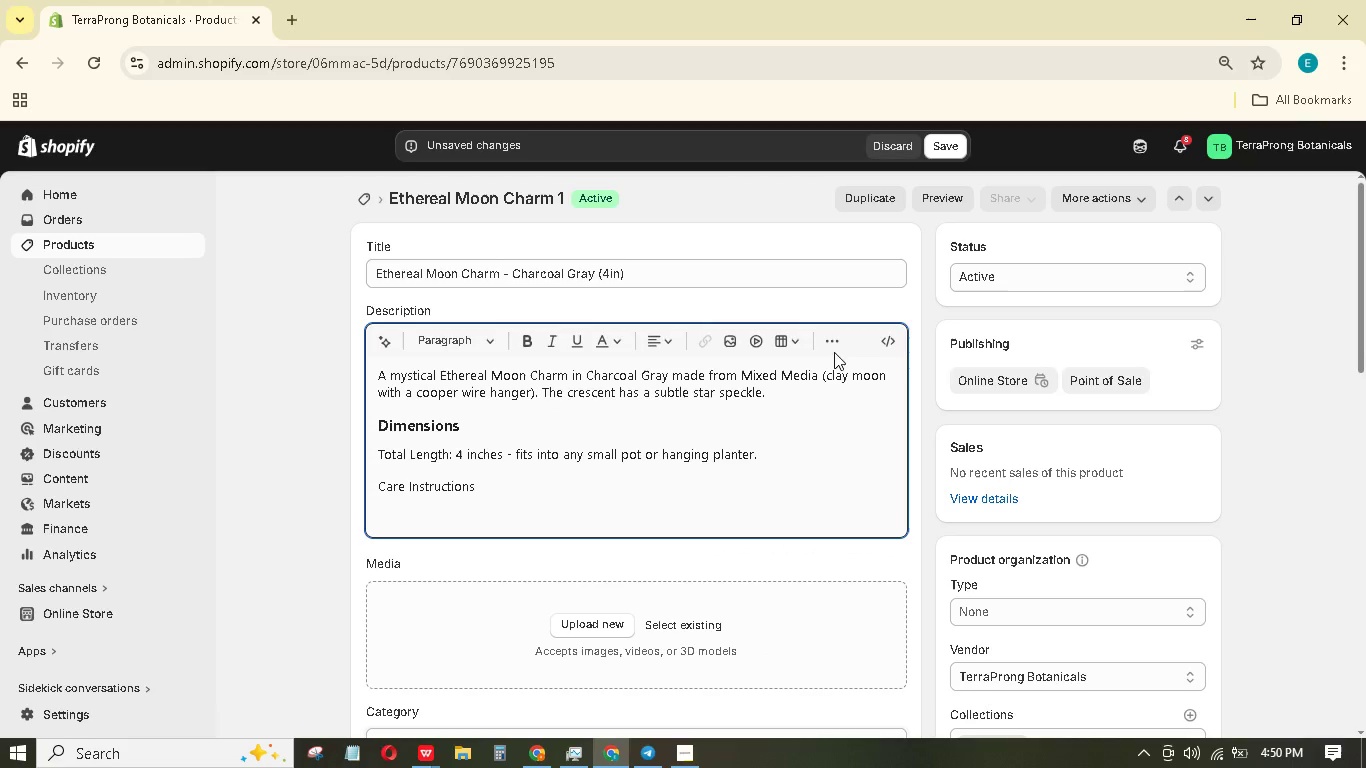 
left_click([833, 344])
 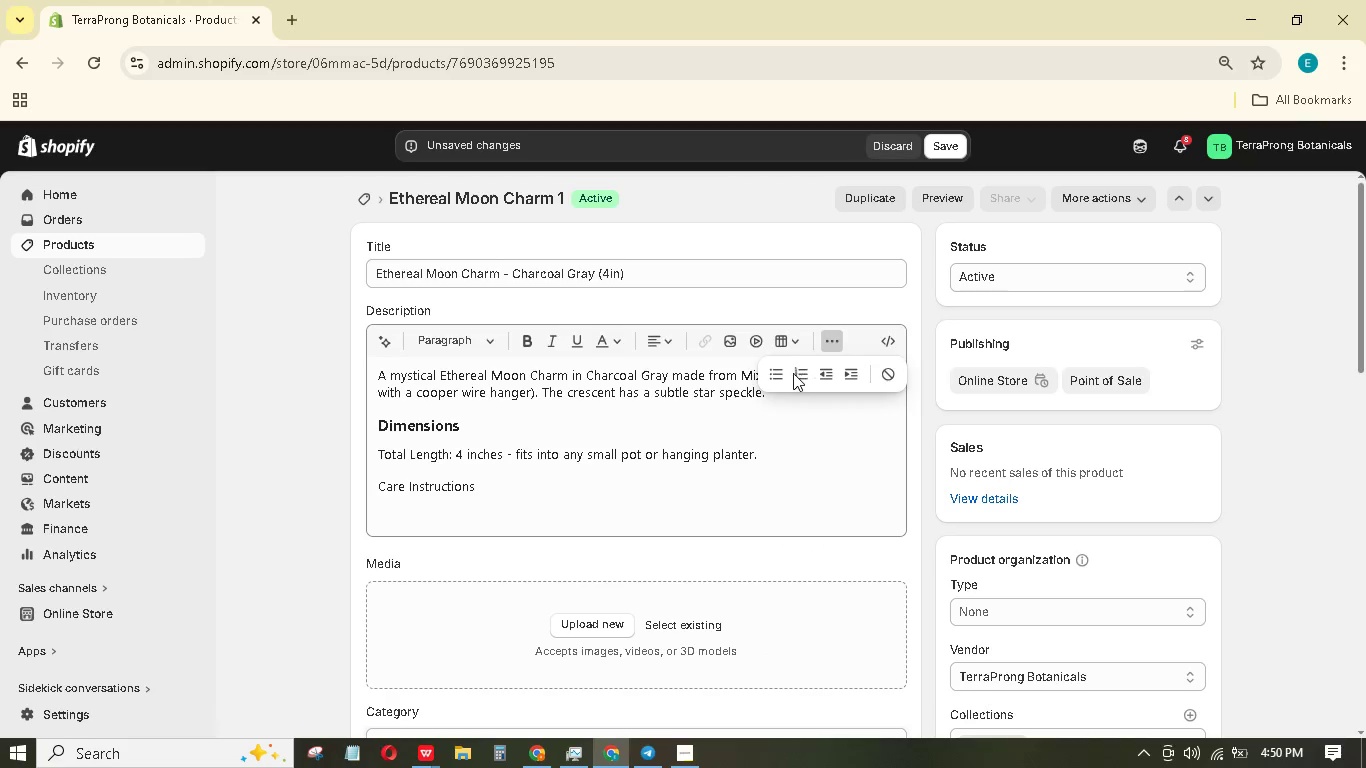 
left_click([773, 374])
 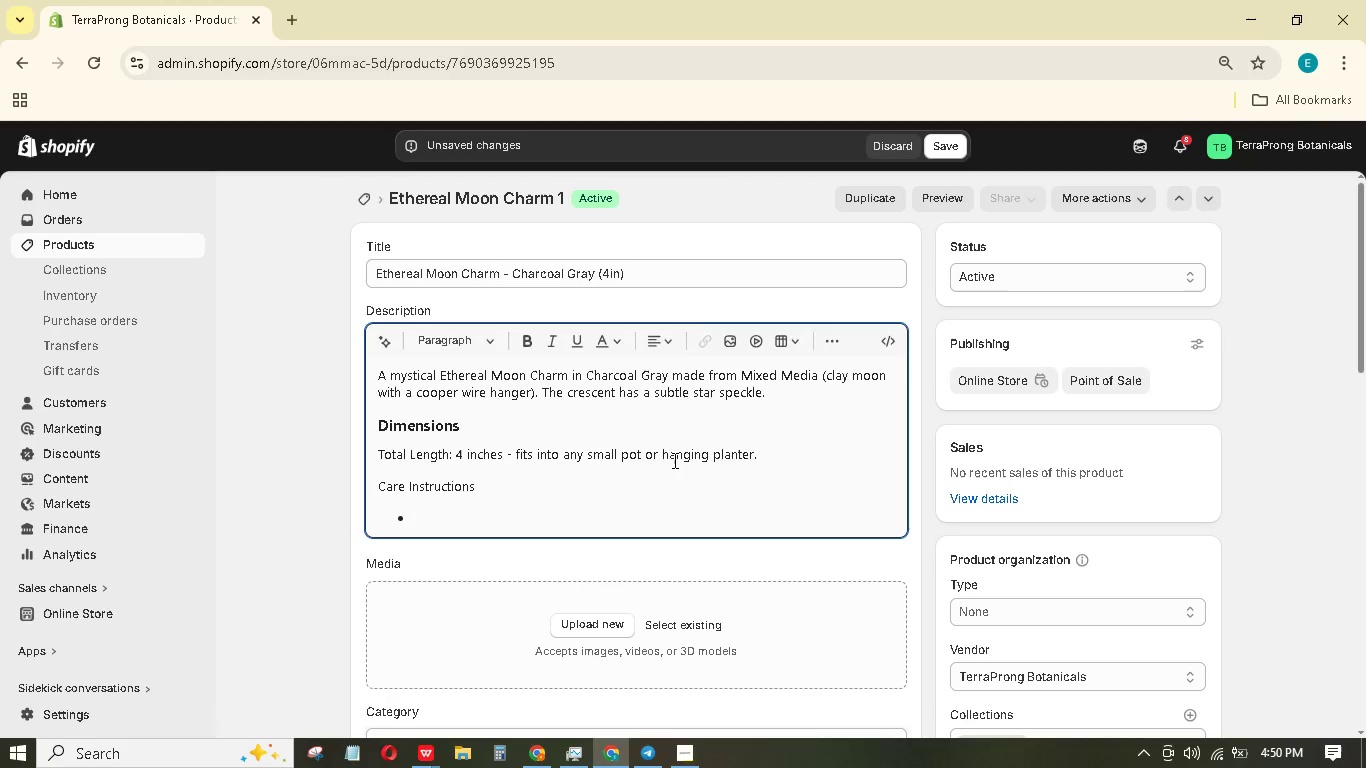 
type(Handle gently)
 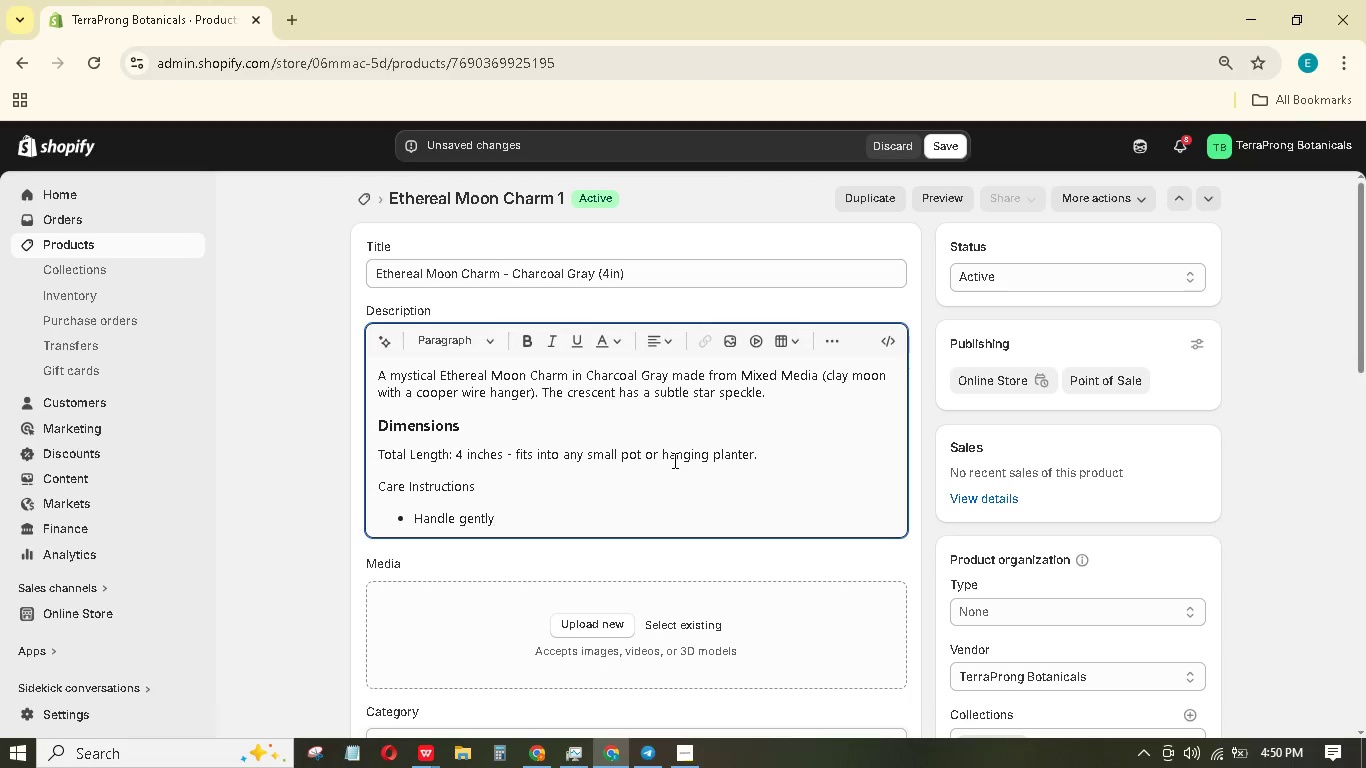 
key(Enter)
 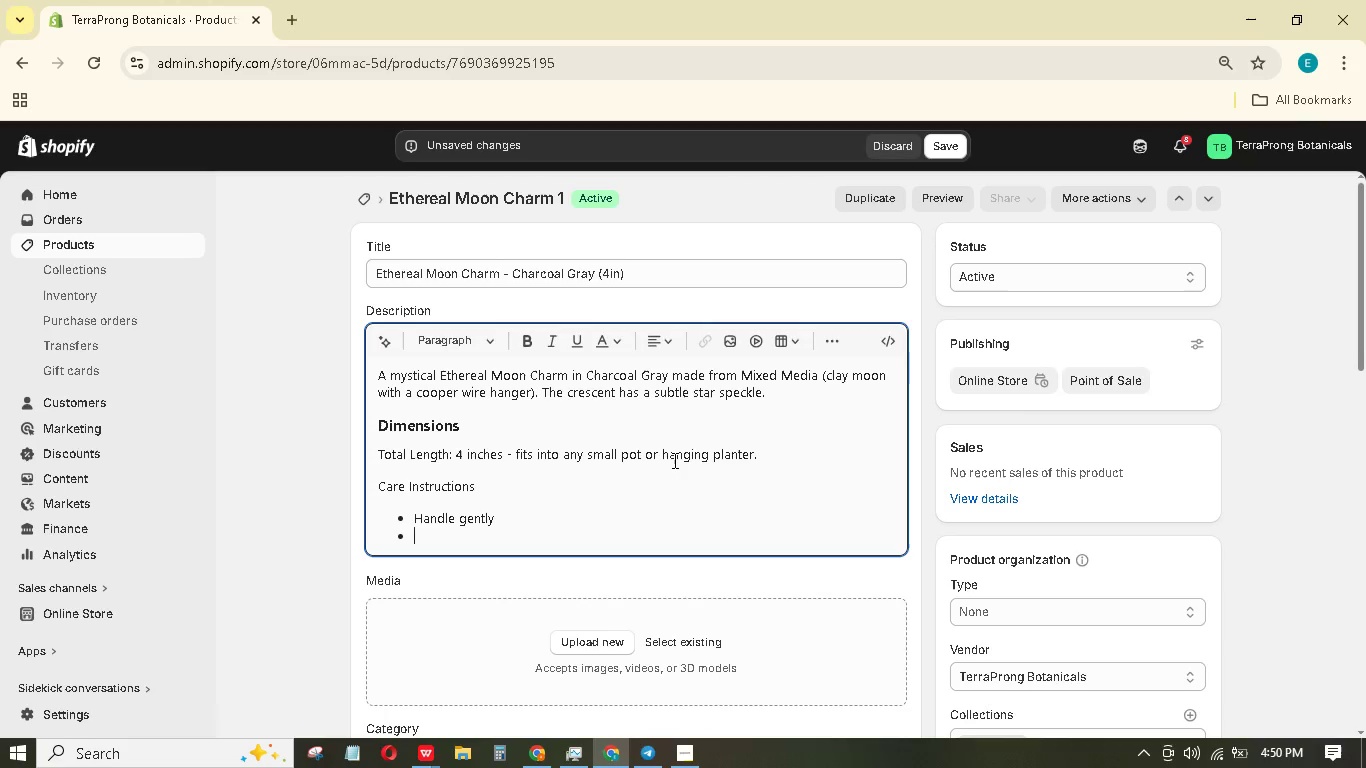 
type(CLEAN with a soft dry cloth - no water.)
 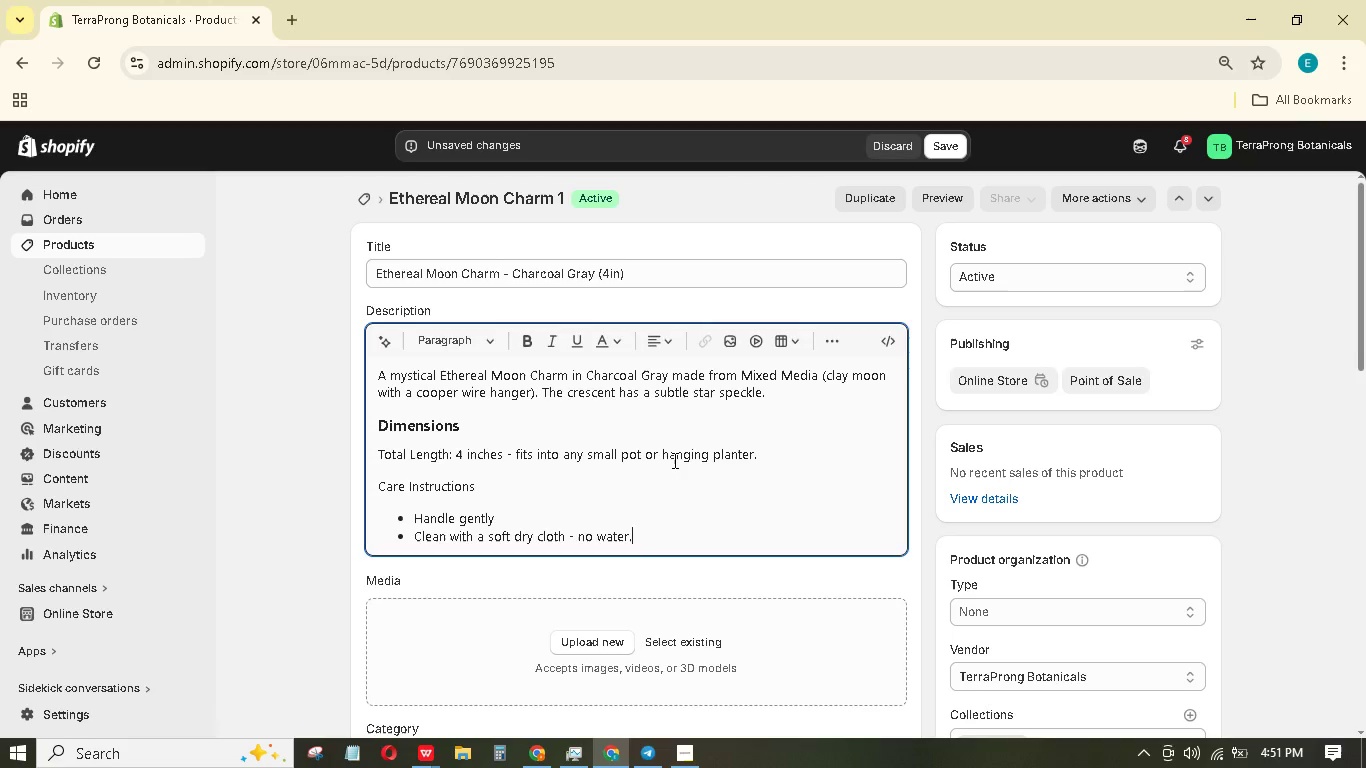 
key(Enter)
 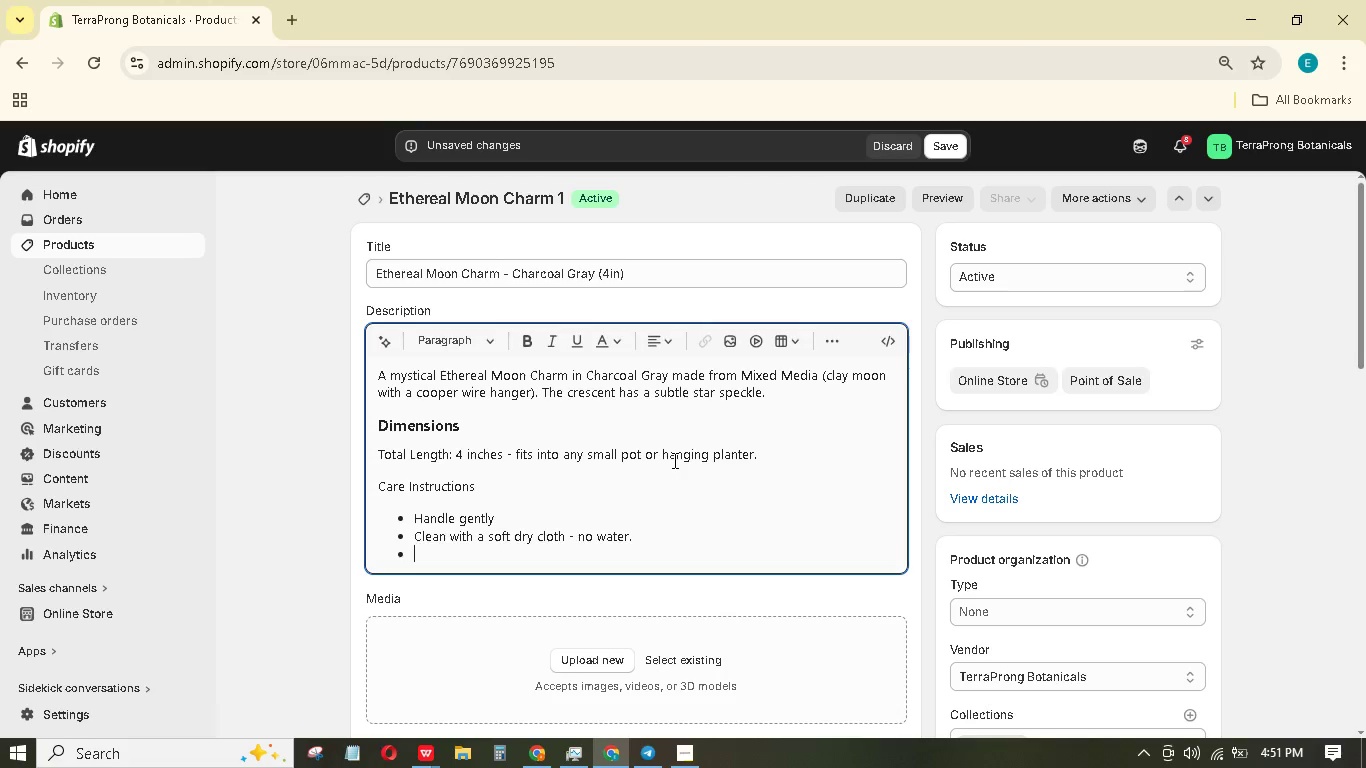 
type(Seasonal - best for autumn/winter or year-round for witchy decor.)
 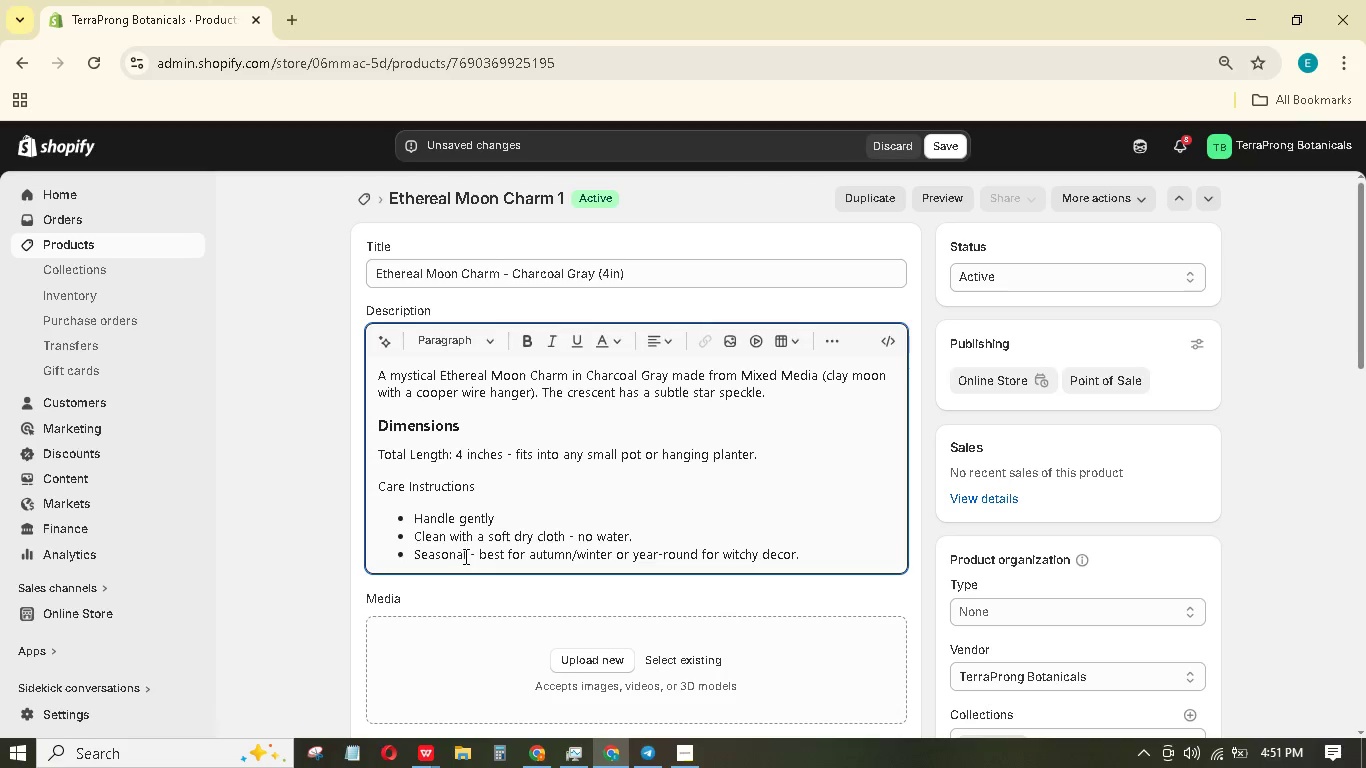 
left_click_drag(start_coordinate=[463, 552], to_coordinate=[449, 552])
 